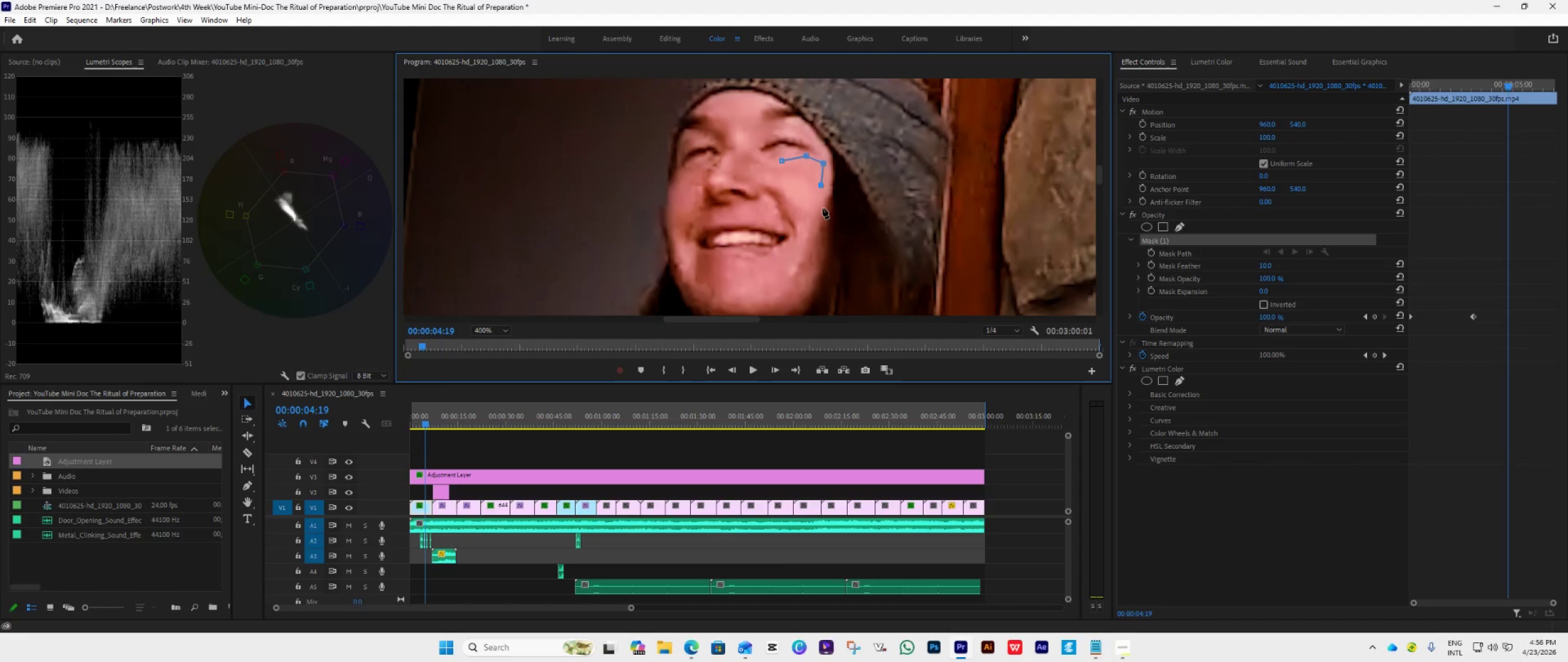 
left_click([816, 208])
 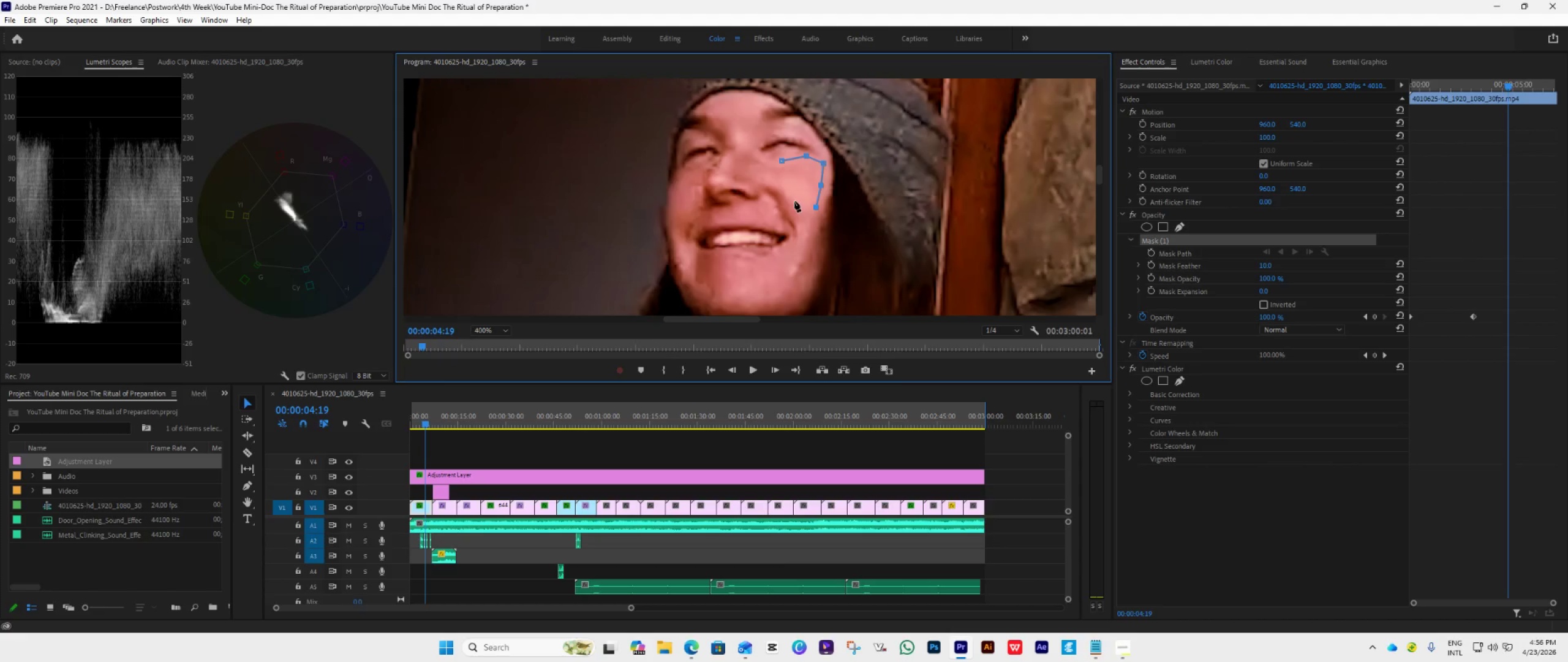 
left_click([792, 196])
 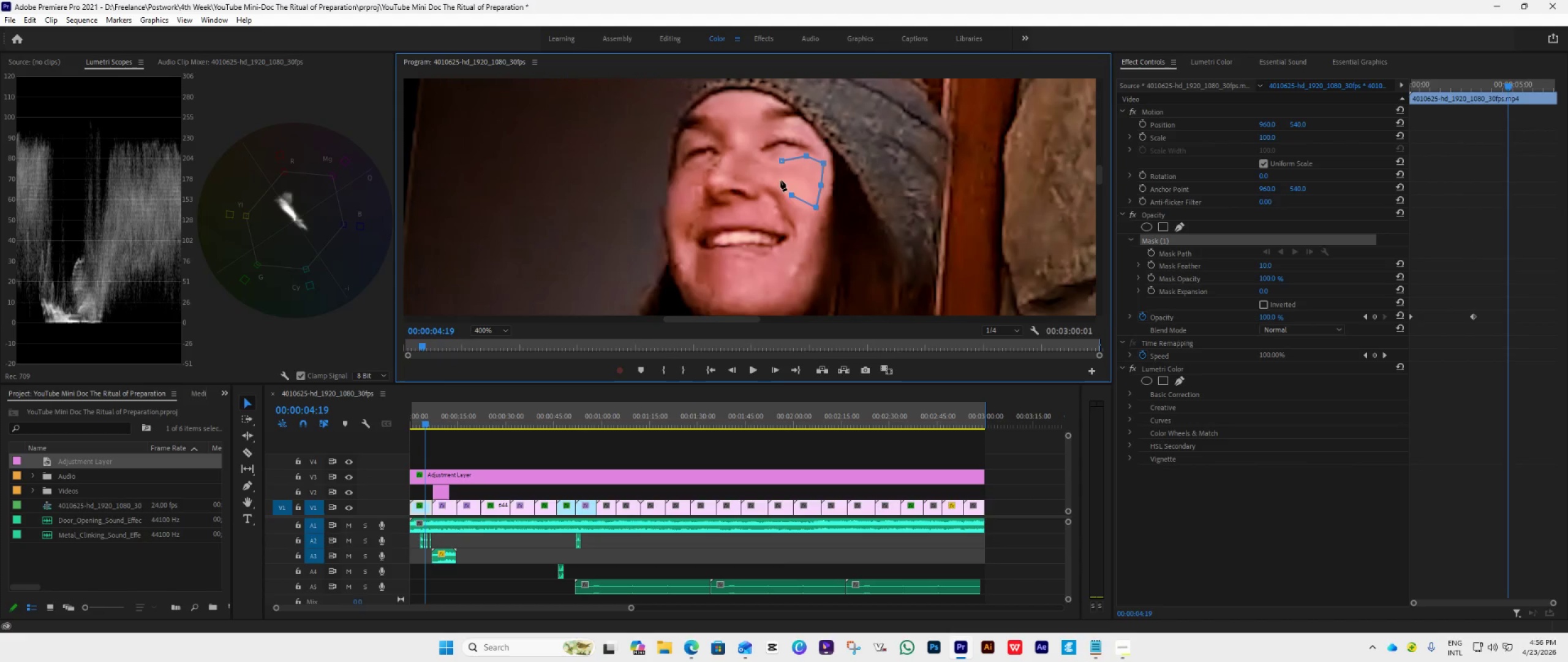 
left_click([779, 178])
 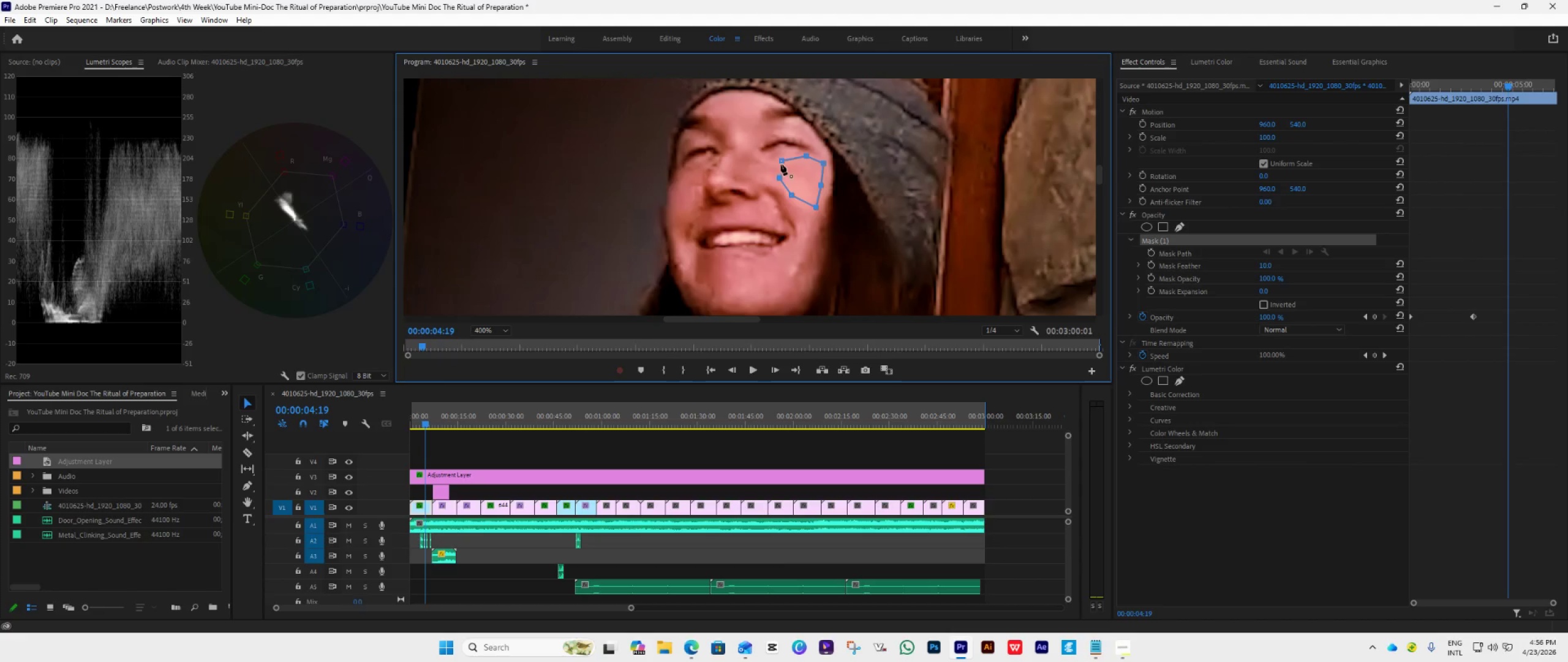 
left_click([781, 162])
 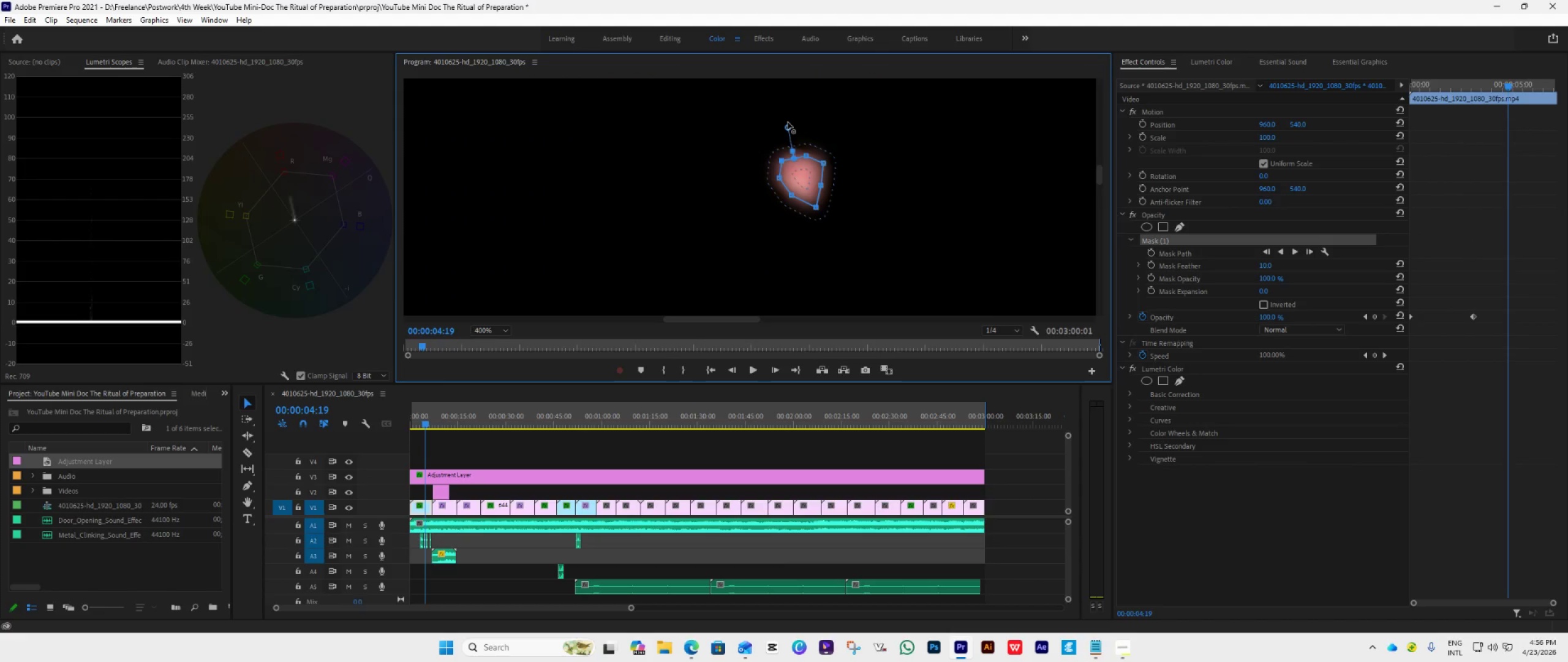 
left_click_drag(start_coordinate=[787, 125], to_coordinate=[809, 169])
 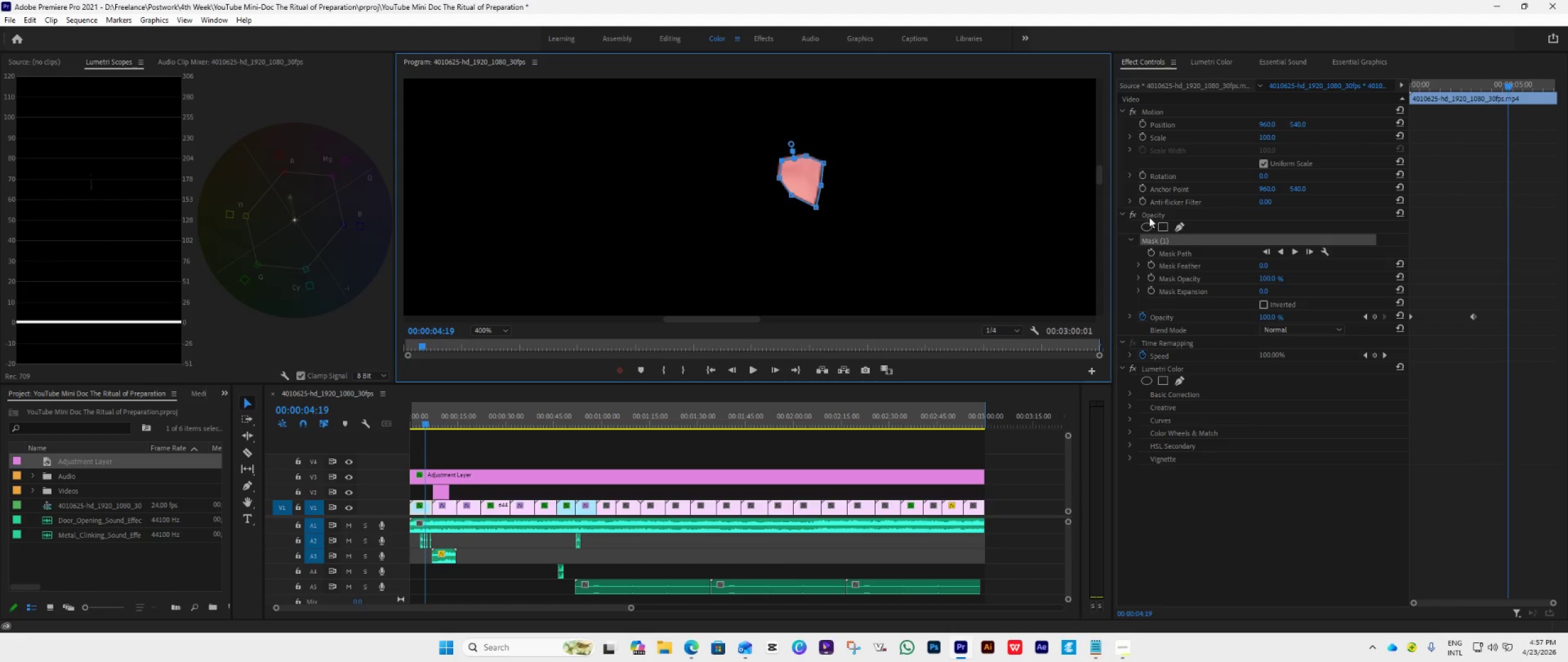 
left_click([1205, 59])
 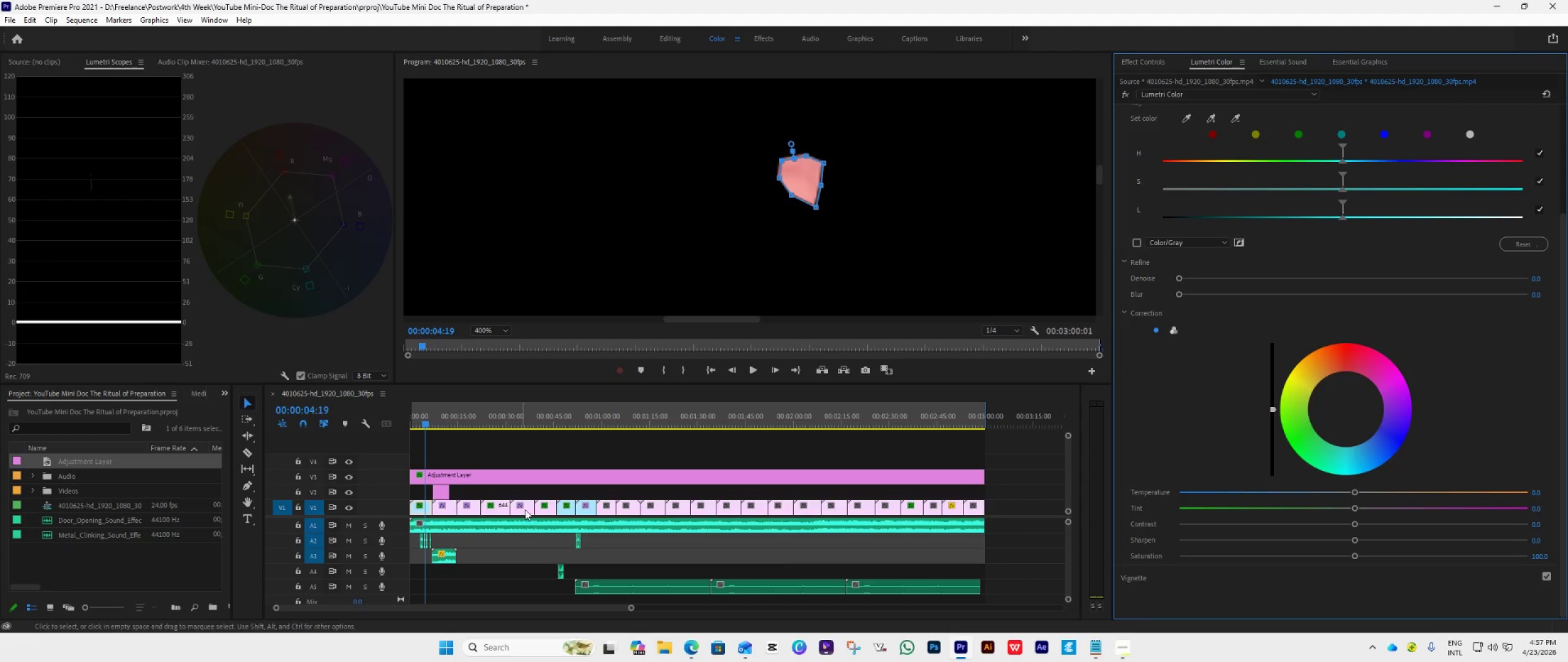 
left_click([624, 473])
 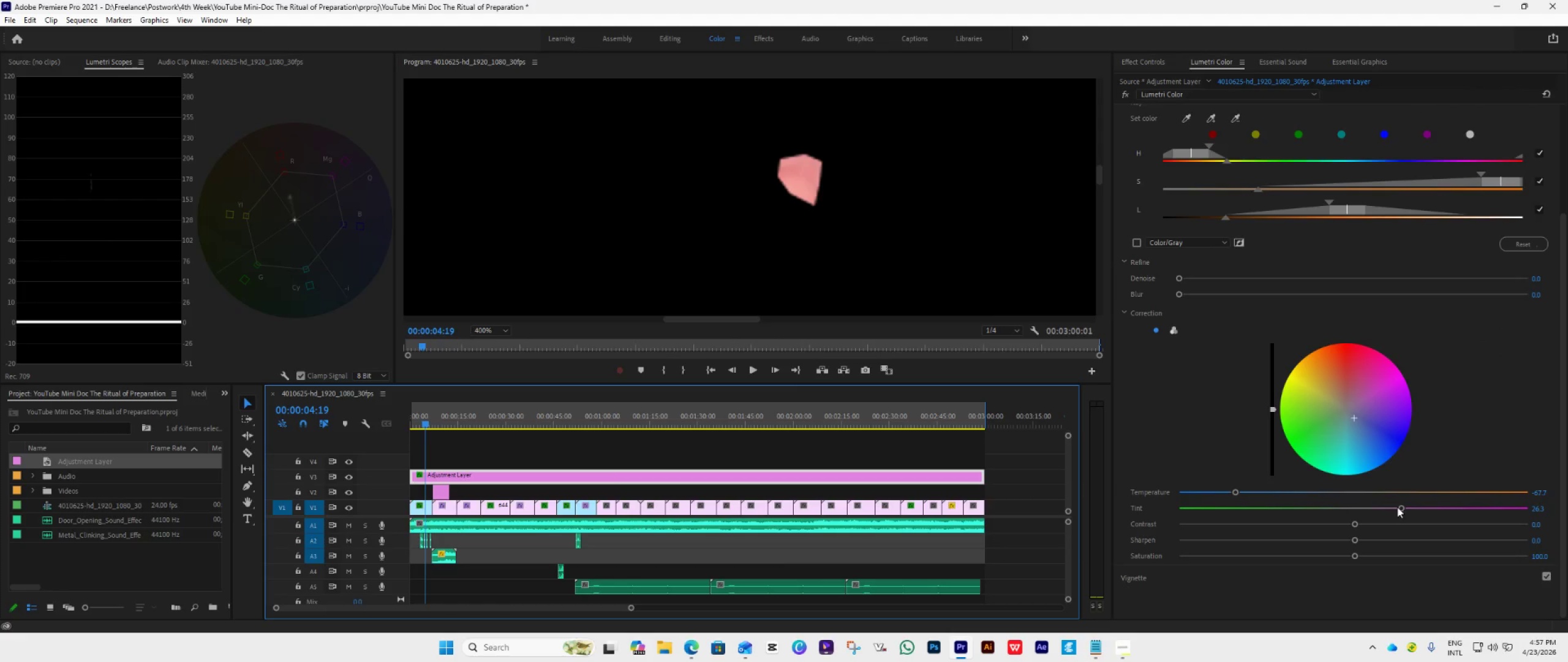 
left_click_drag(start_coordinate=[1398, 508], to_coordinate=[1267, 556])
 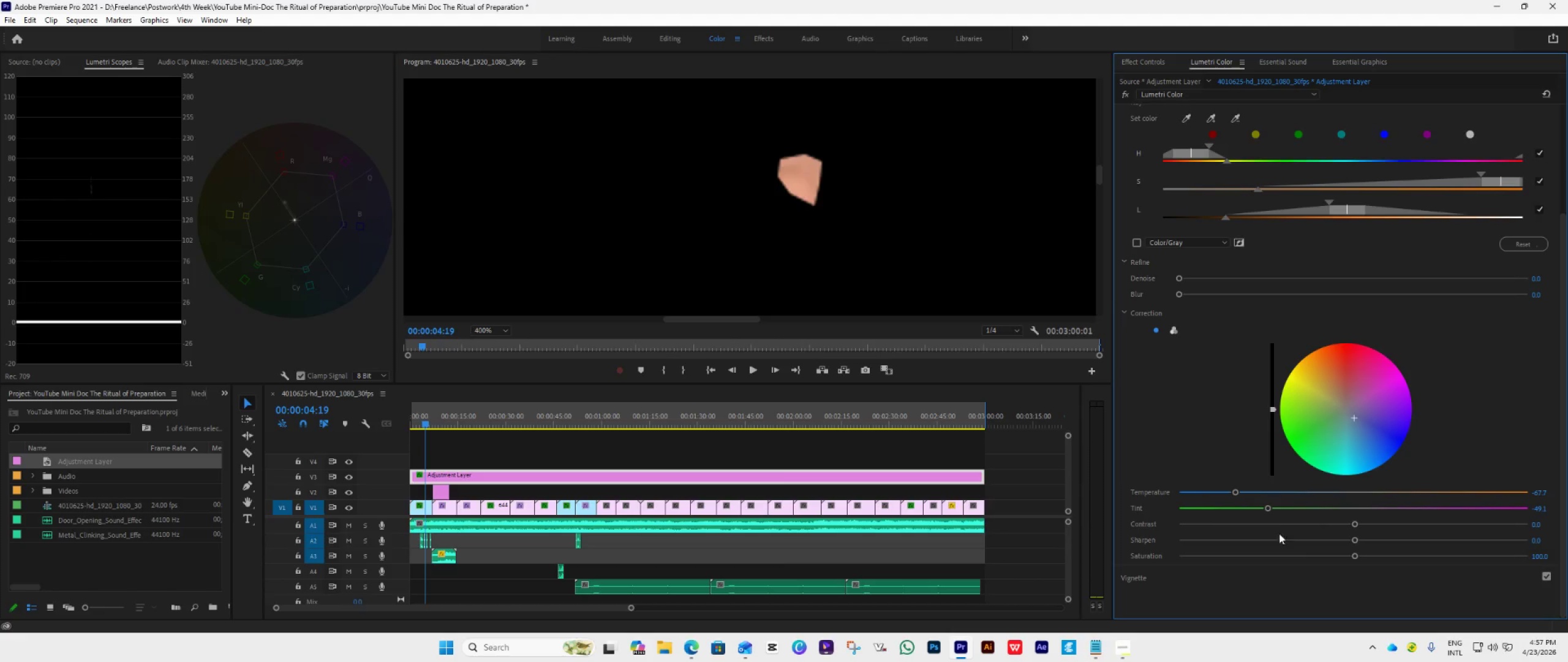 
left_click_drag(start_coordinate=[1270, 511], to_coordinate=[1255, 519])
 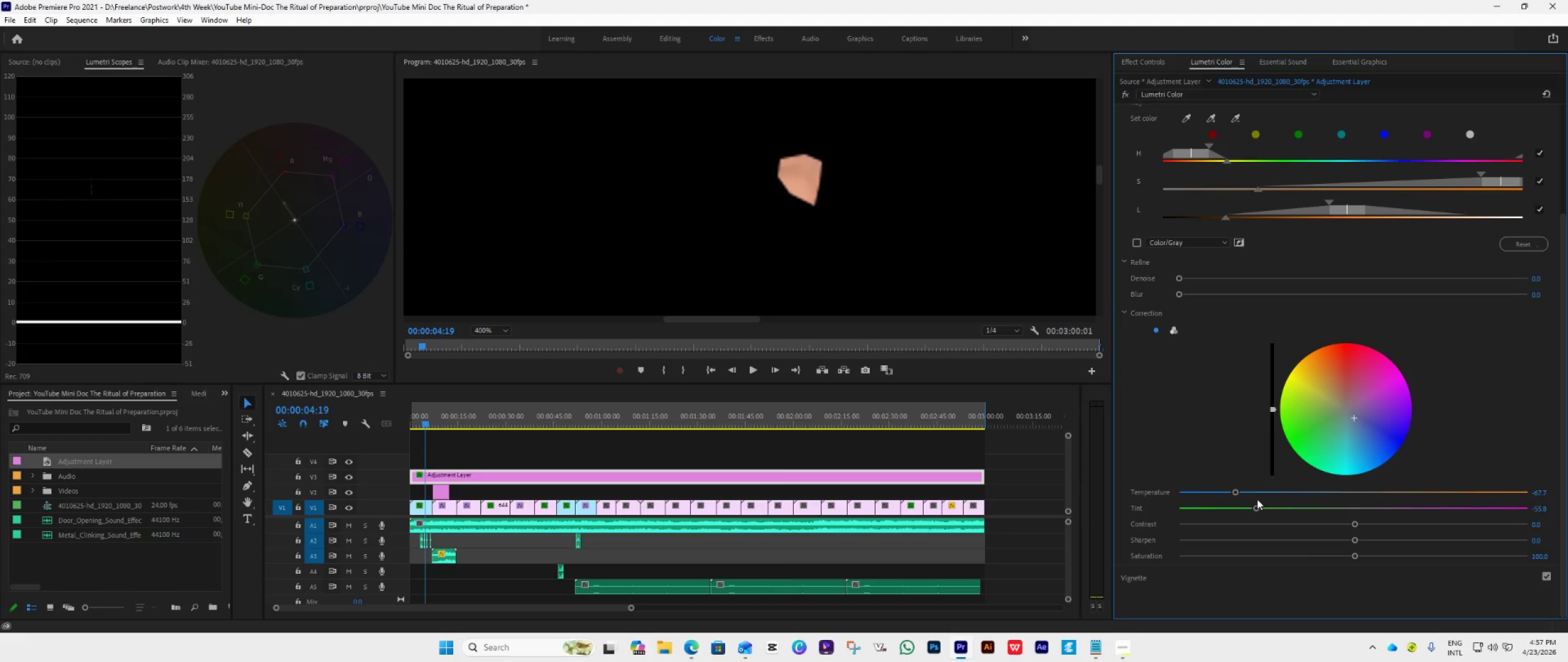 
left_click_drag(start_coordinate=[1237, 496], to_coordinate=[1348, 490])
 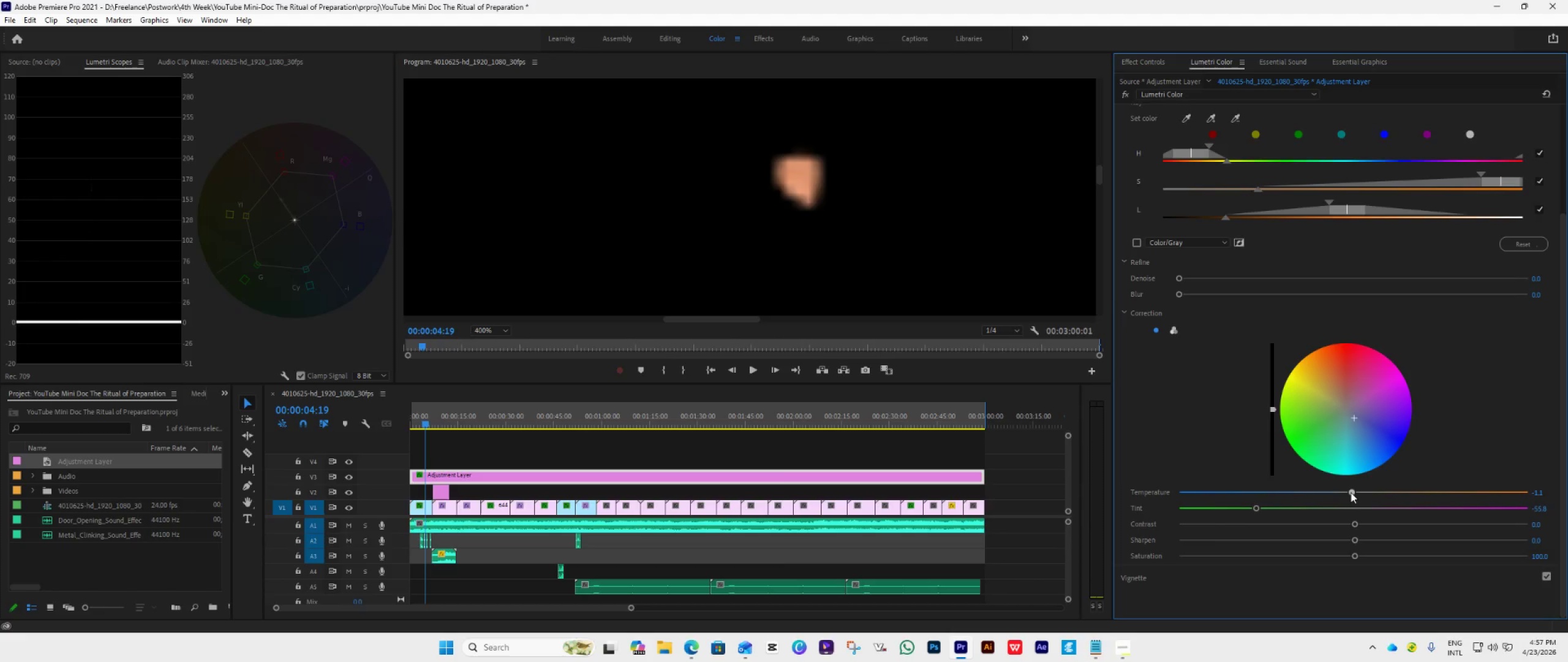 
double_click([1351, 492])
 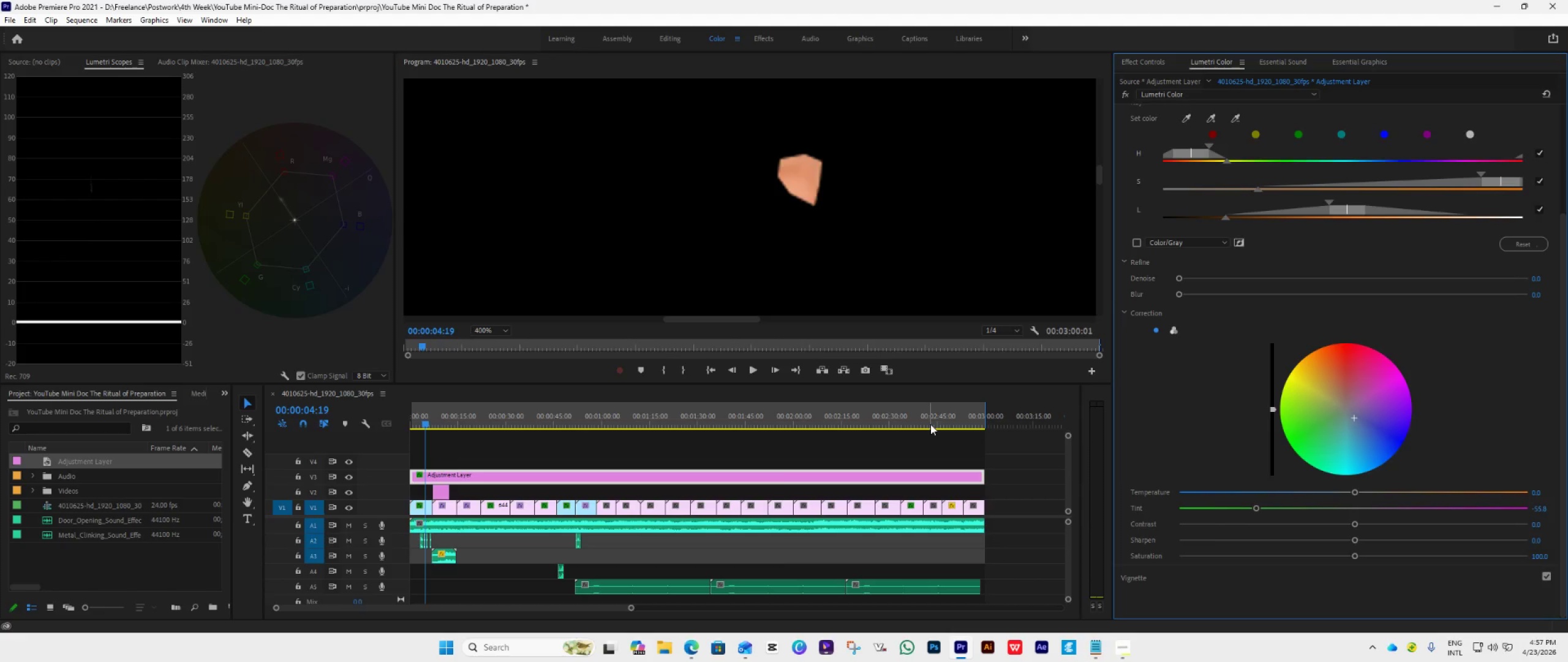 
left_click([1144, 63])
 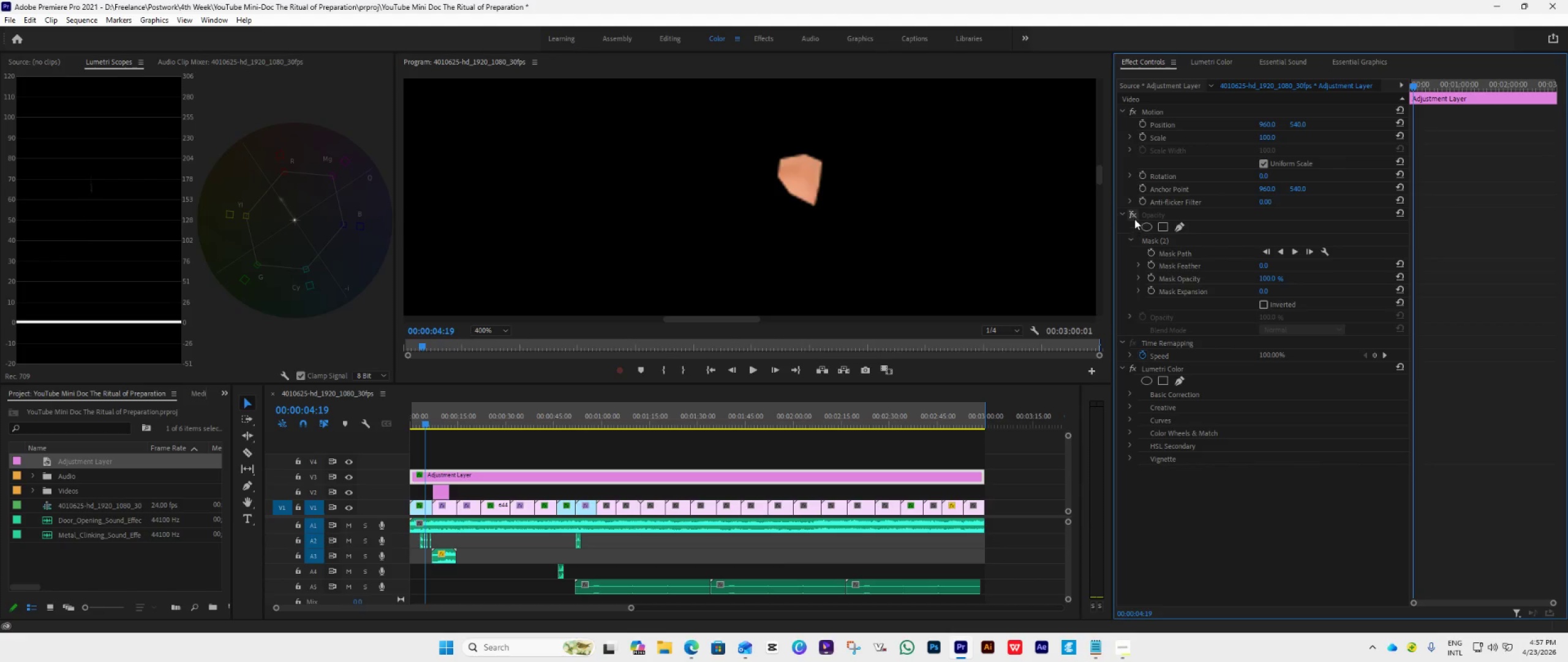 
left_click([1133, 213])
 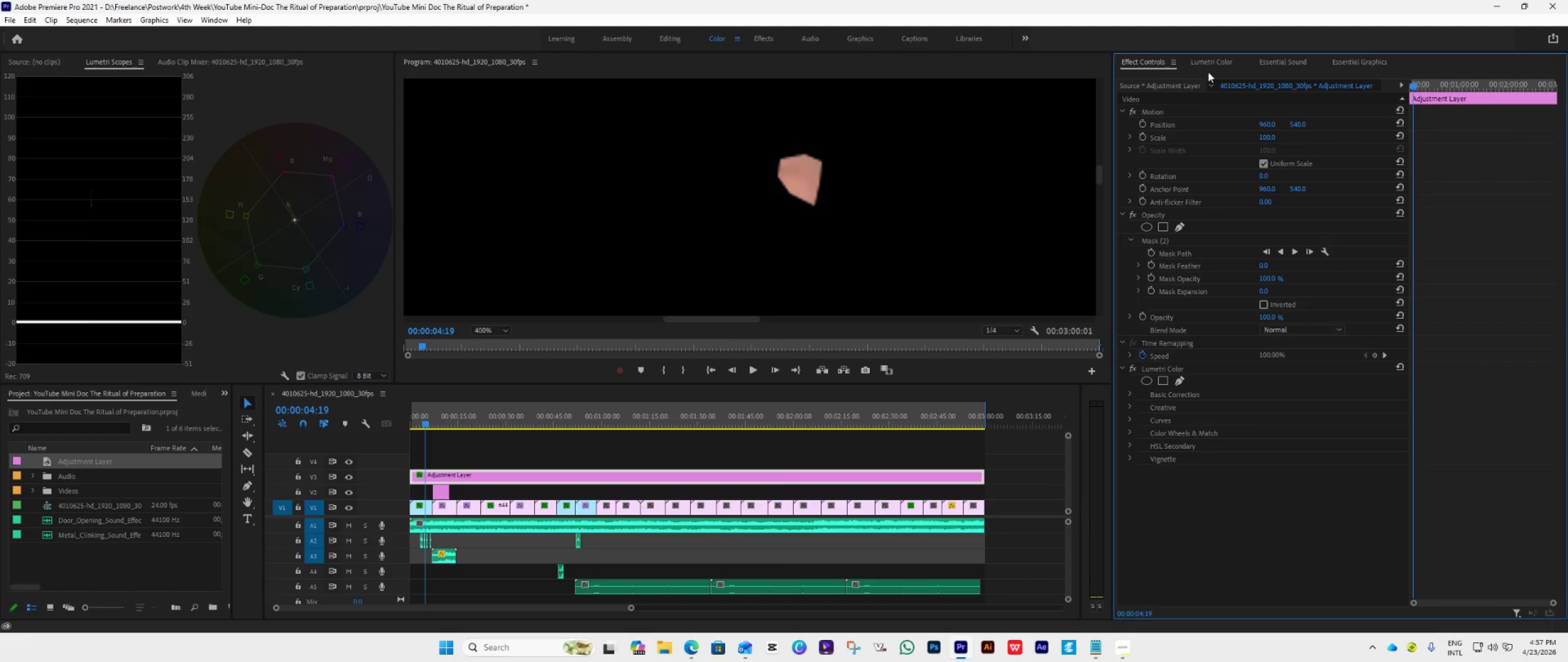 
left_click([1214, 61])
 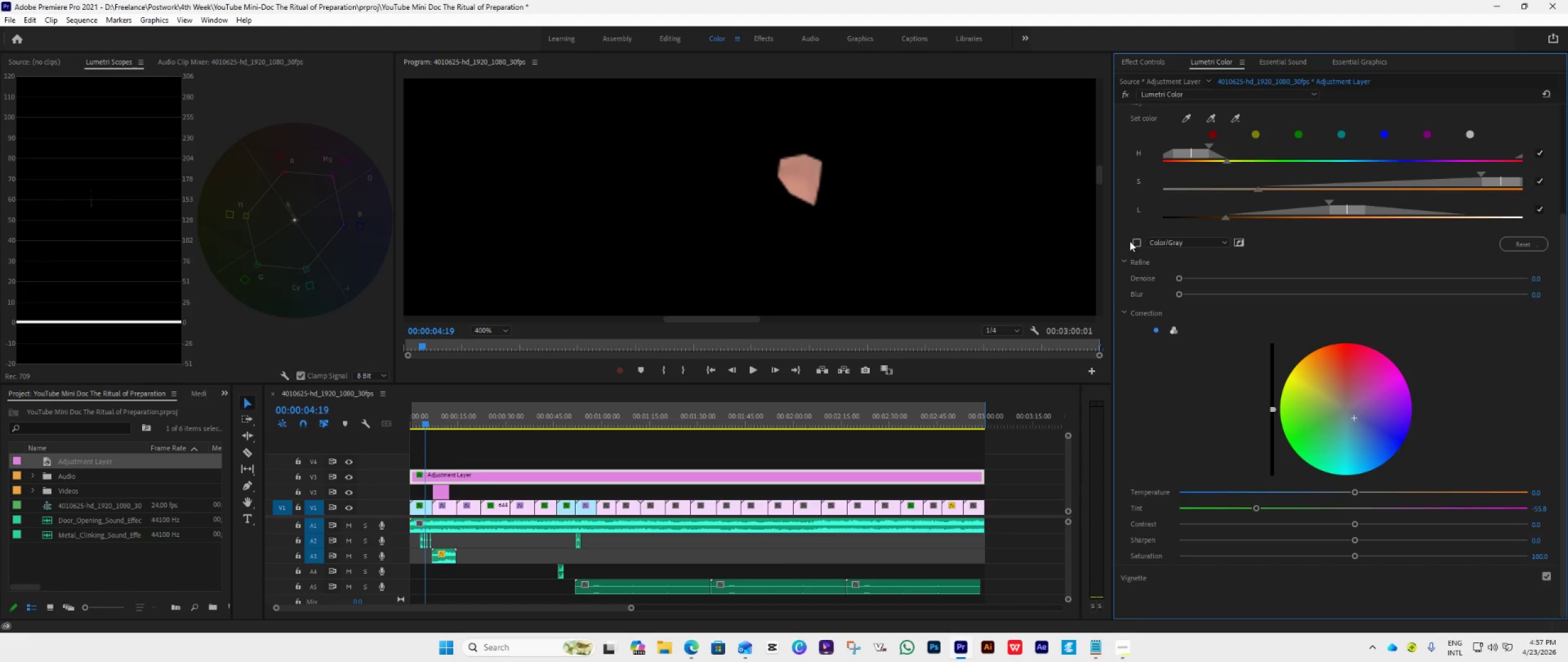 
left_click([1134, 243])
 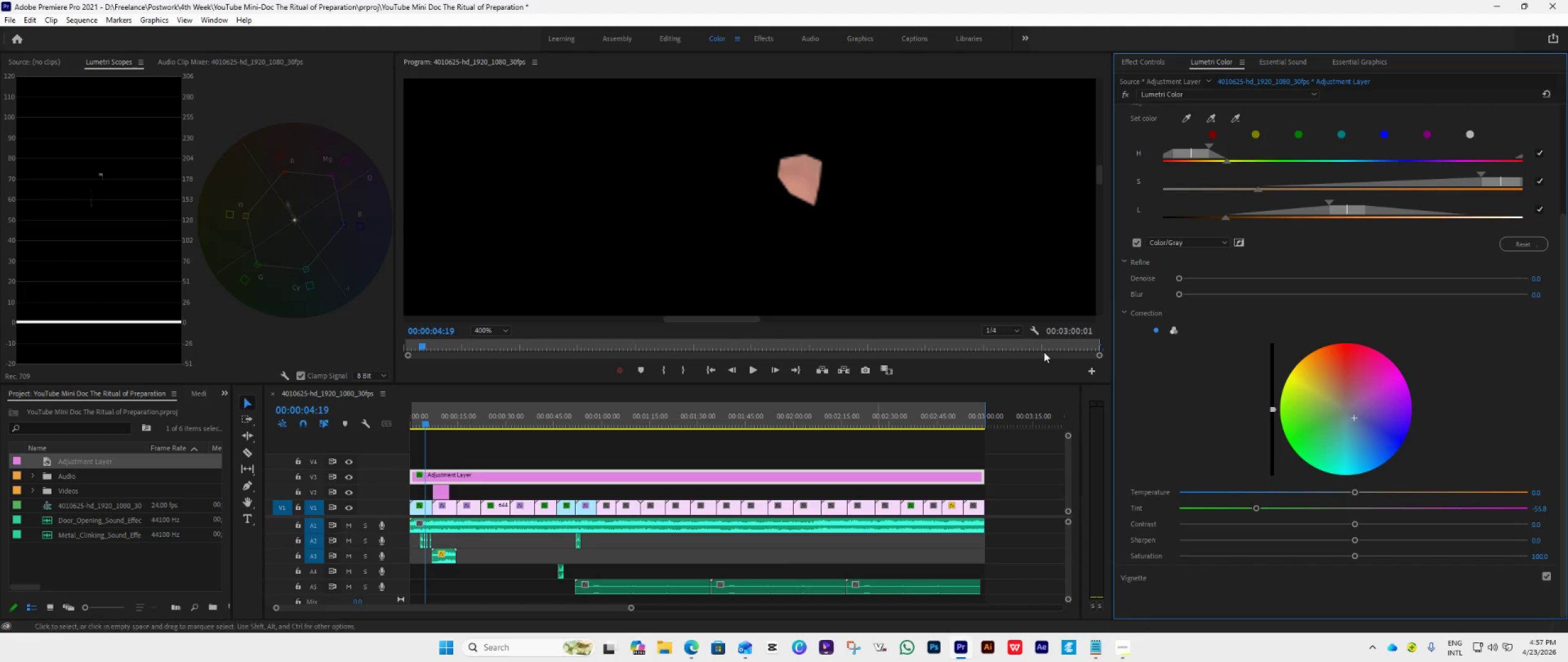 
left_click([1135, 243])
 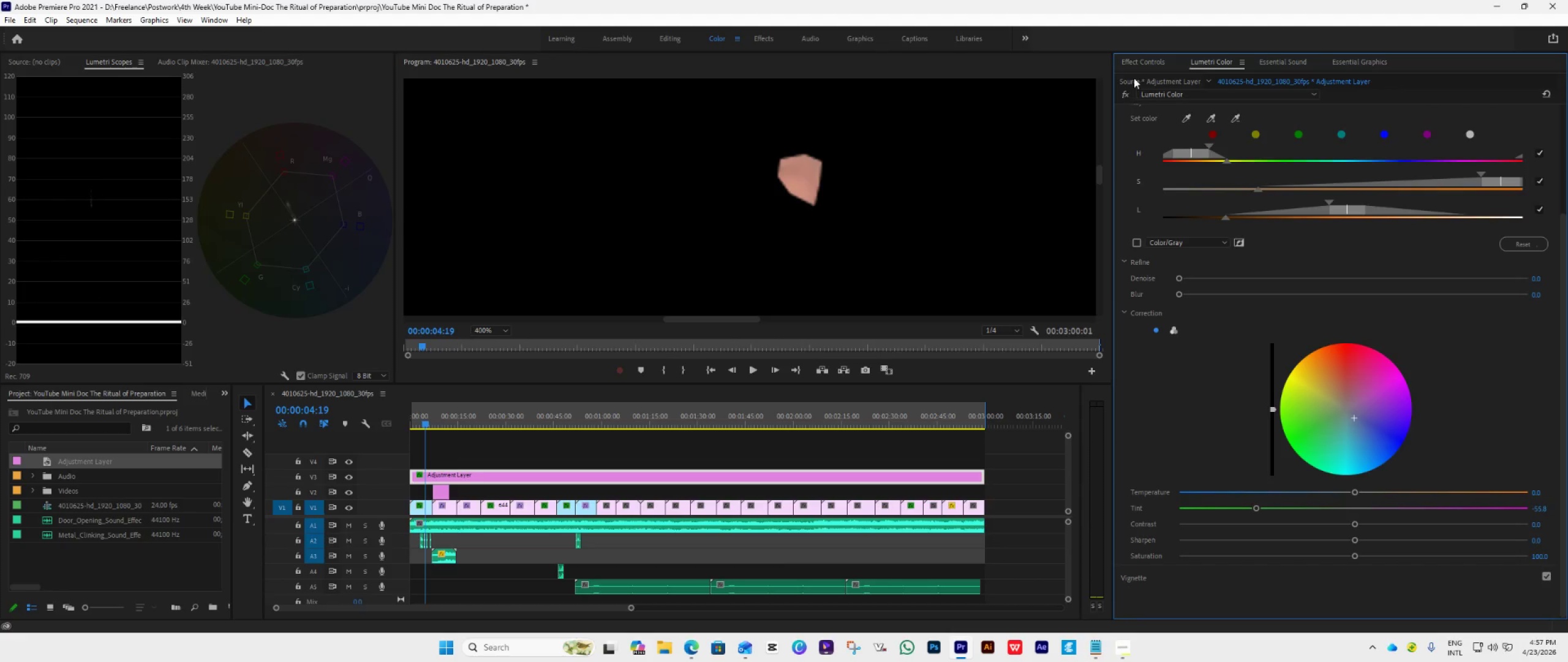 
left_click([1134, 62])
 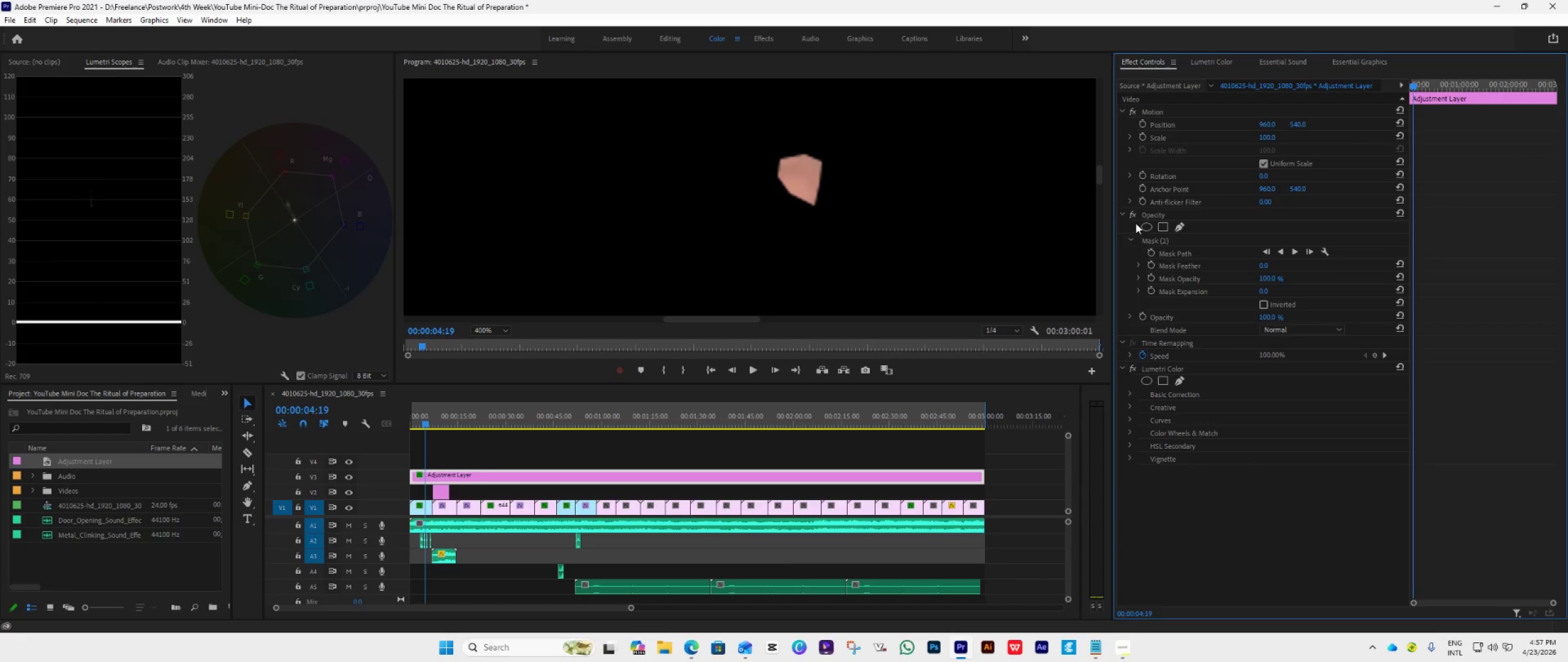 
left_click([1131, 213])
 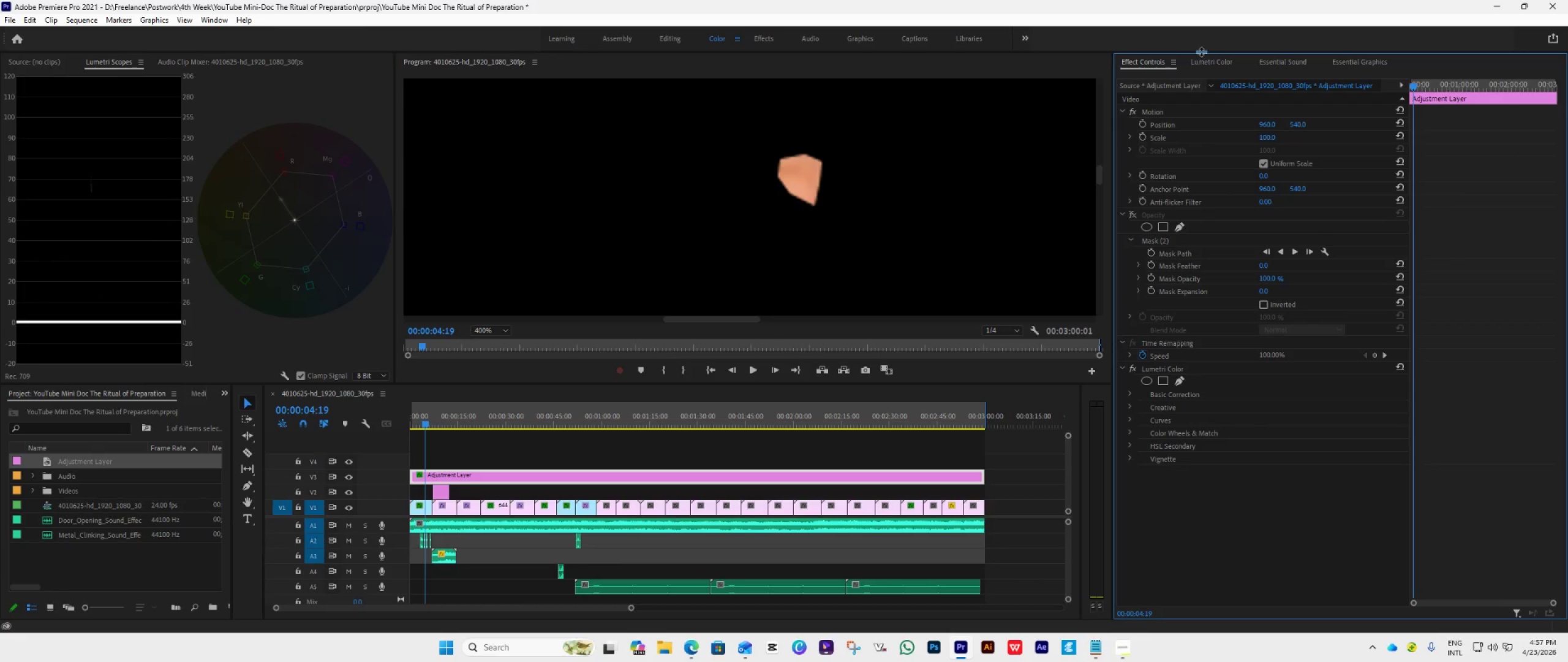 
left_click([1202, 59])
 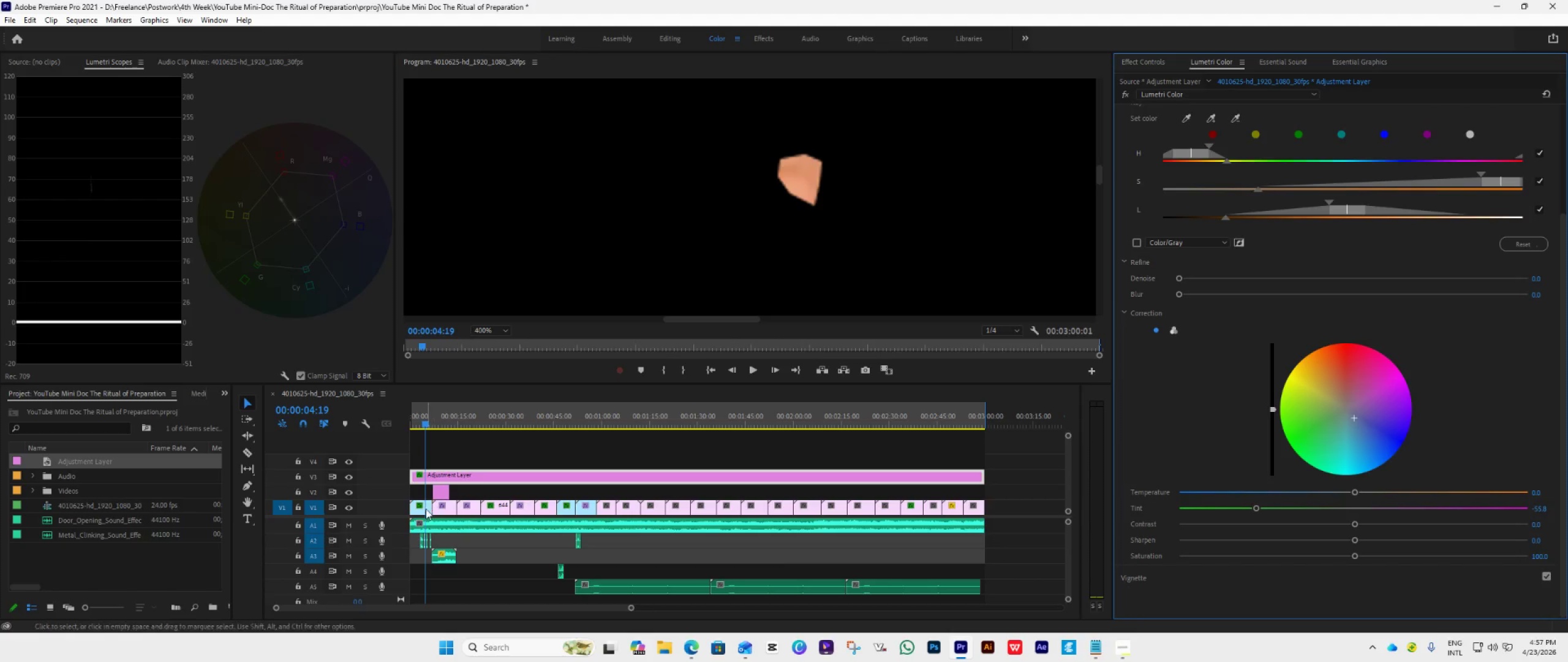 
left_click([423, 508])
 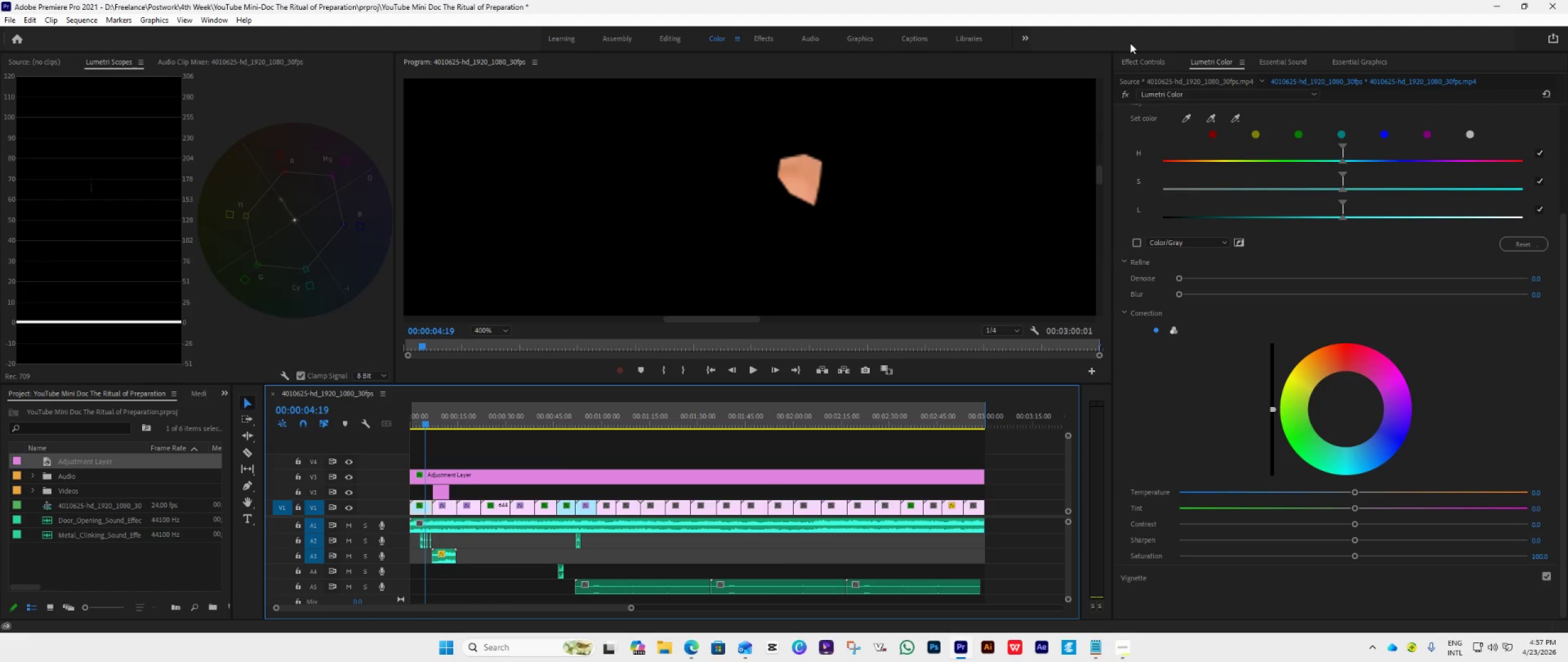 
left_click([1136, 55])
 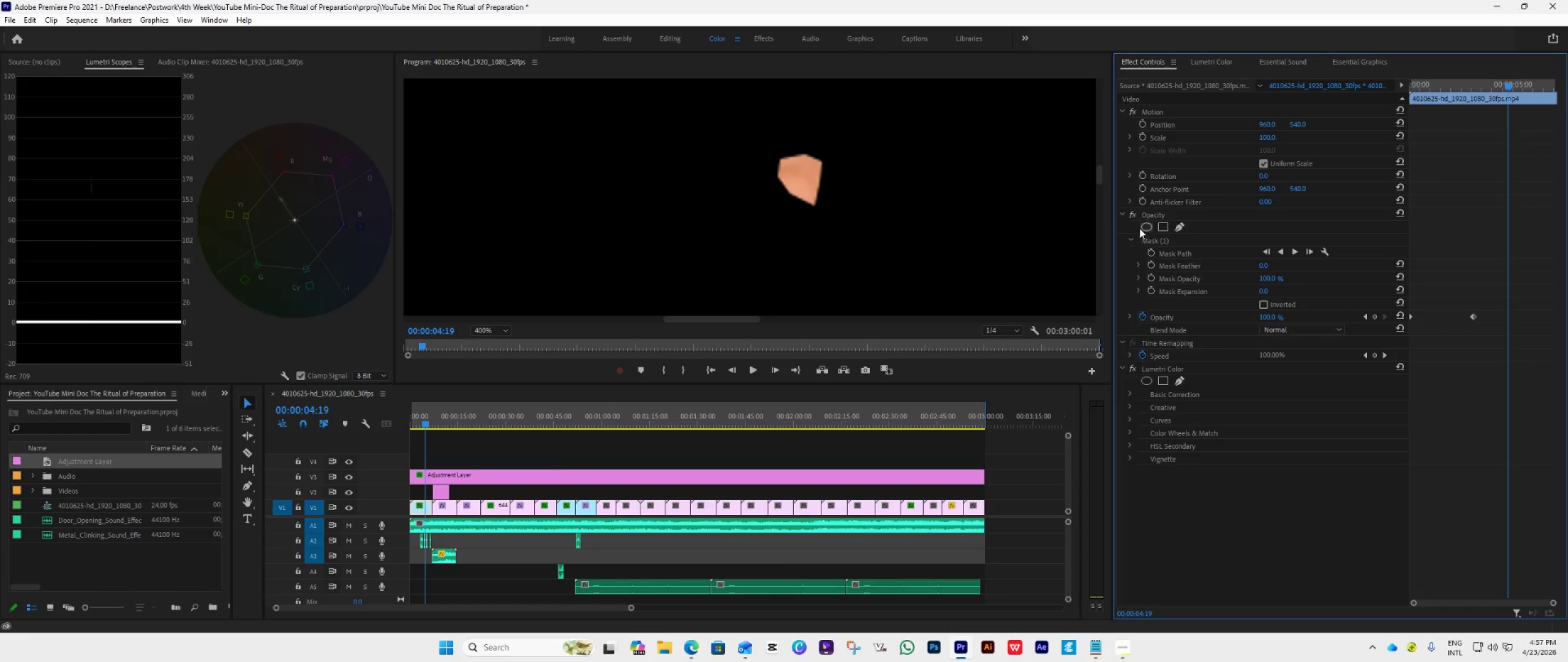 
left_click([1132, 214])
 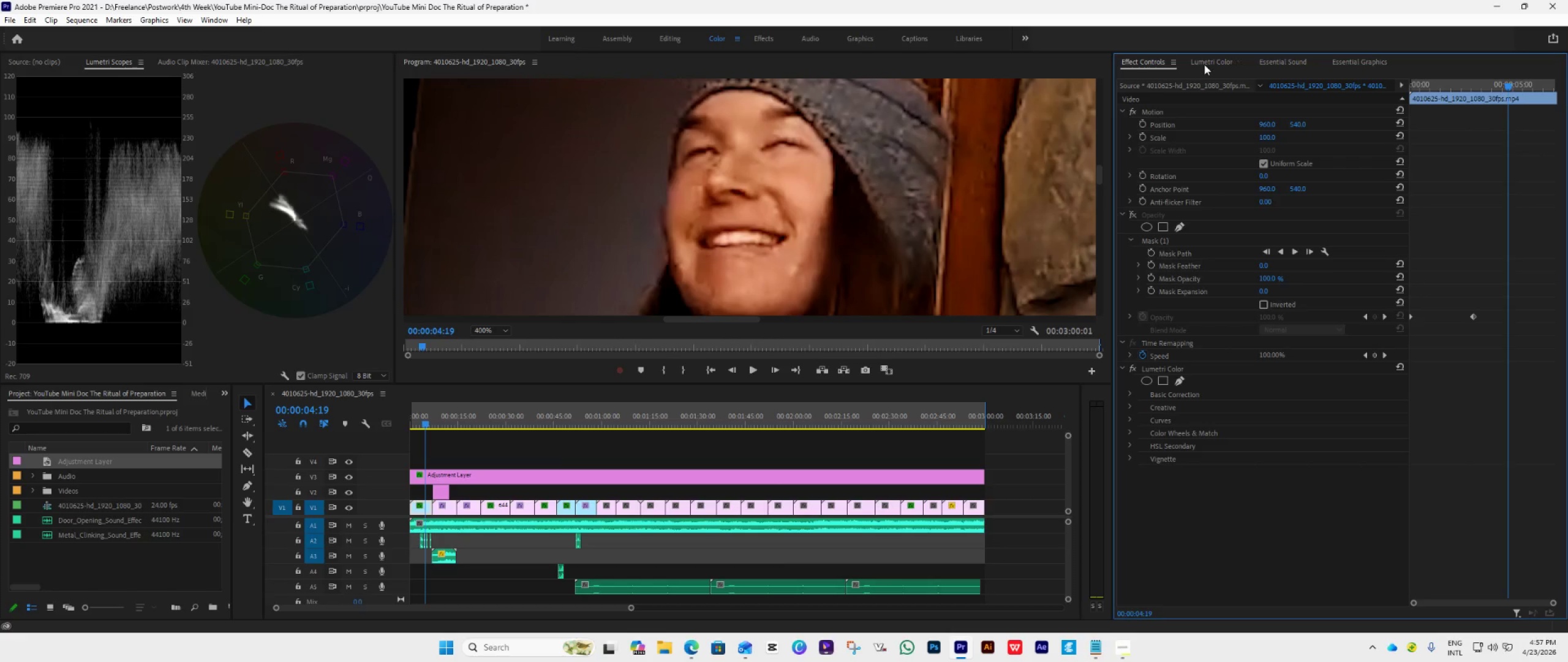 
left_click([1204, 64])
 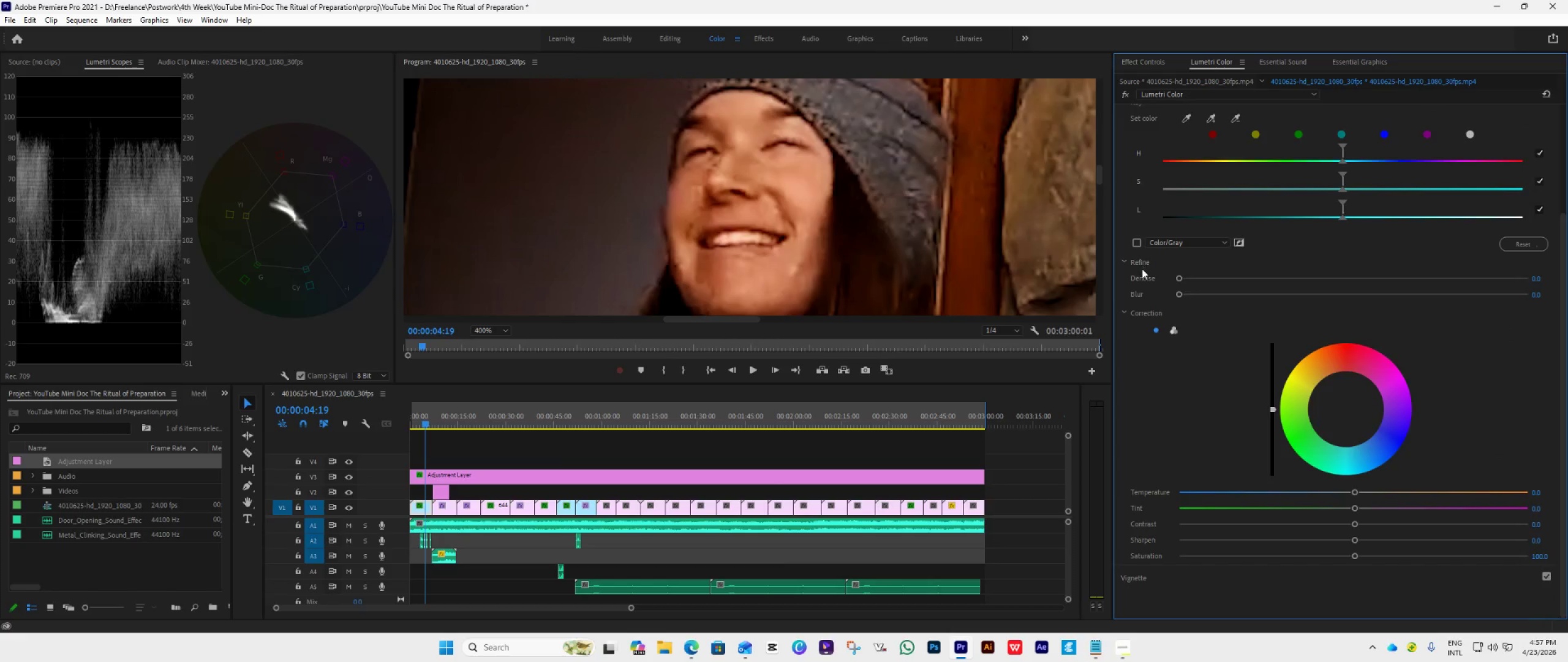 
mouse_move([1121, 252])
 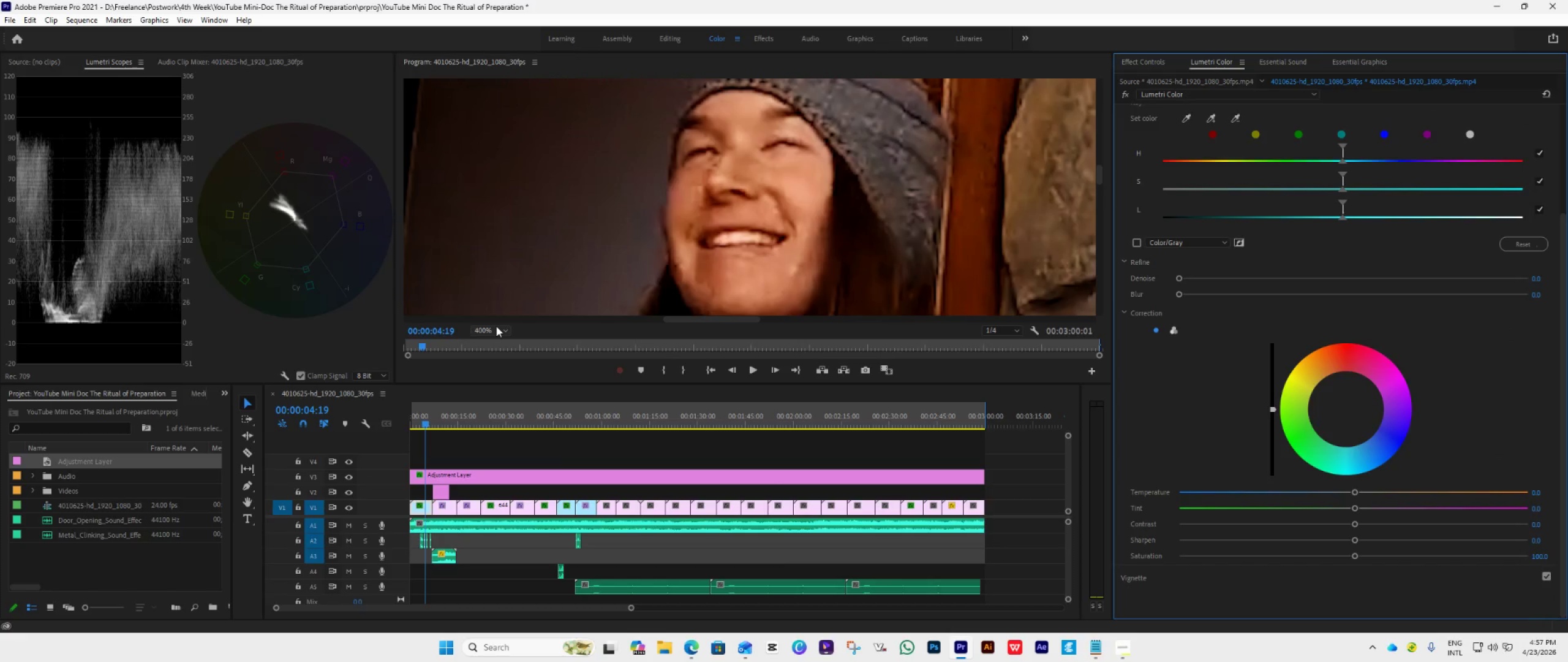 
left_click([497, 327])
 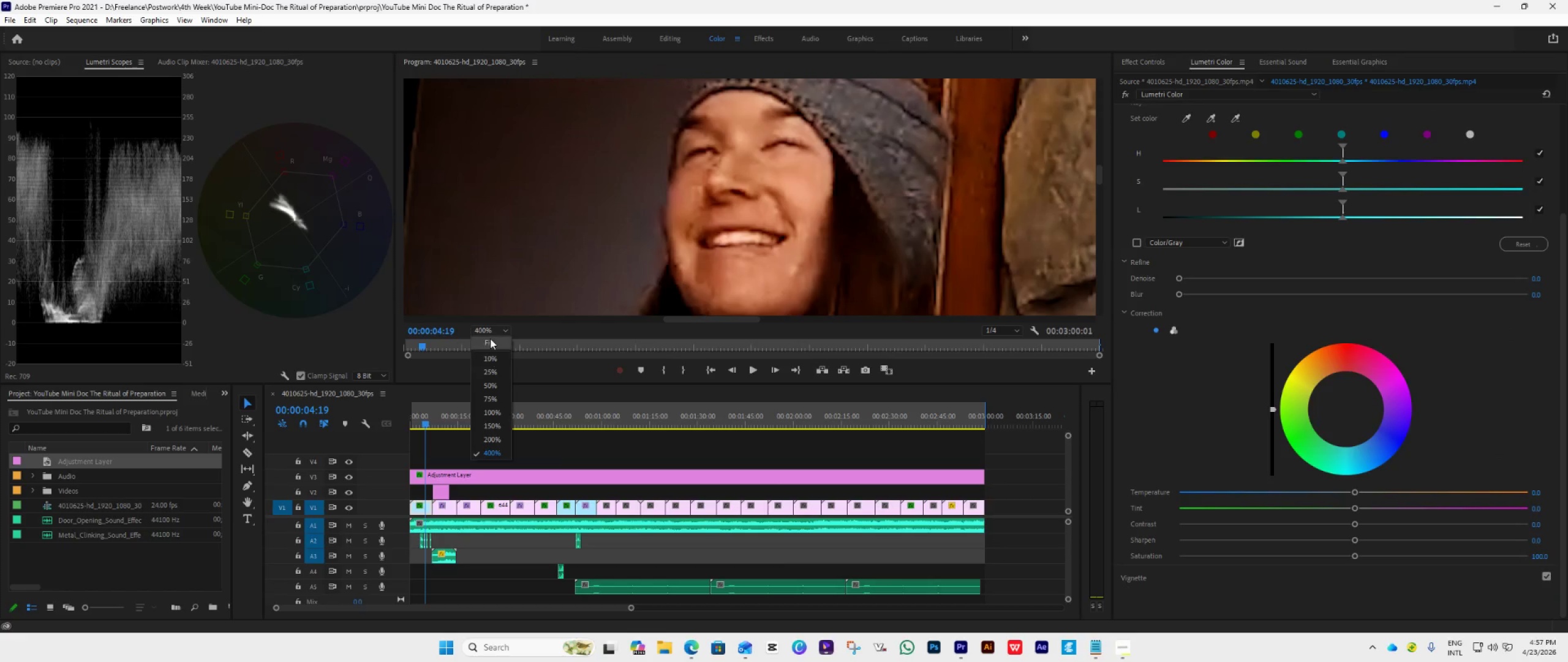 
left_click([490, 338])
 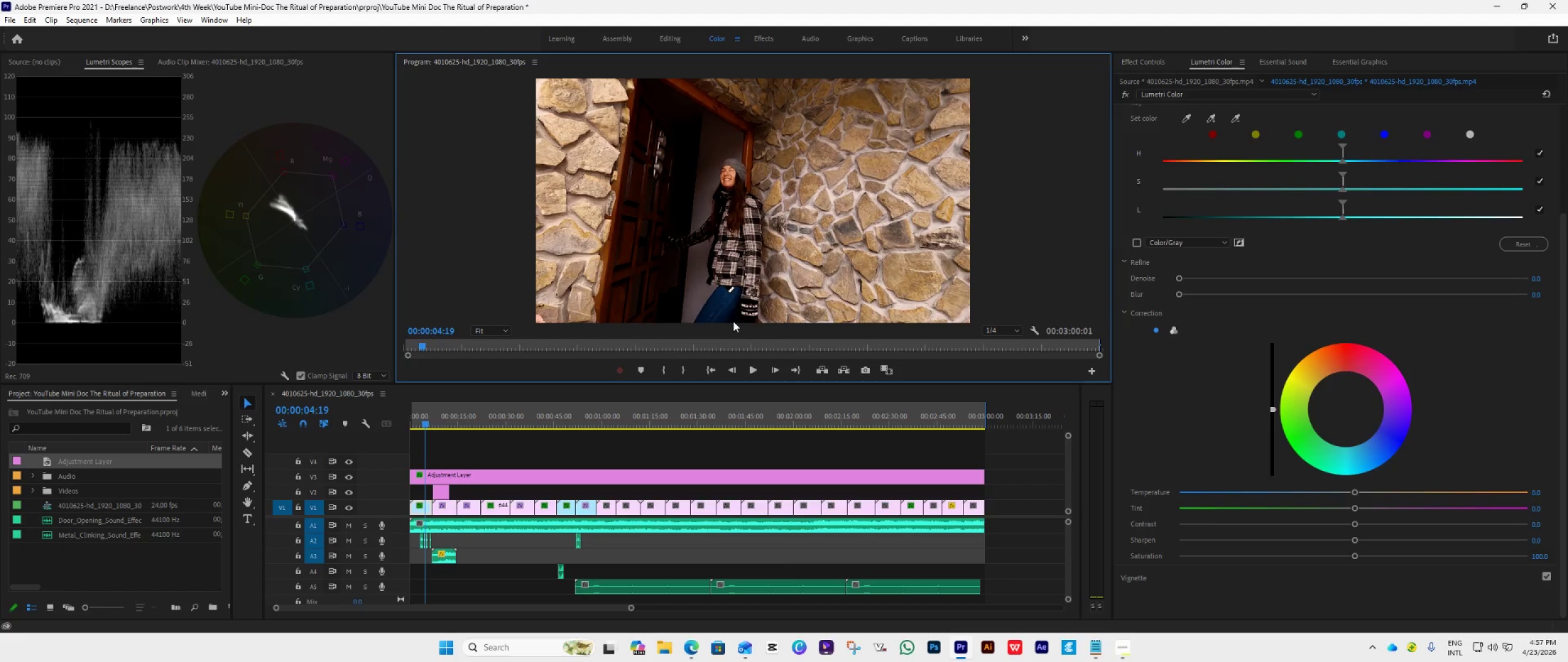 
key(Space)
 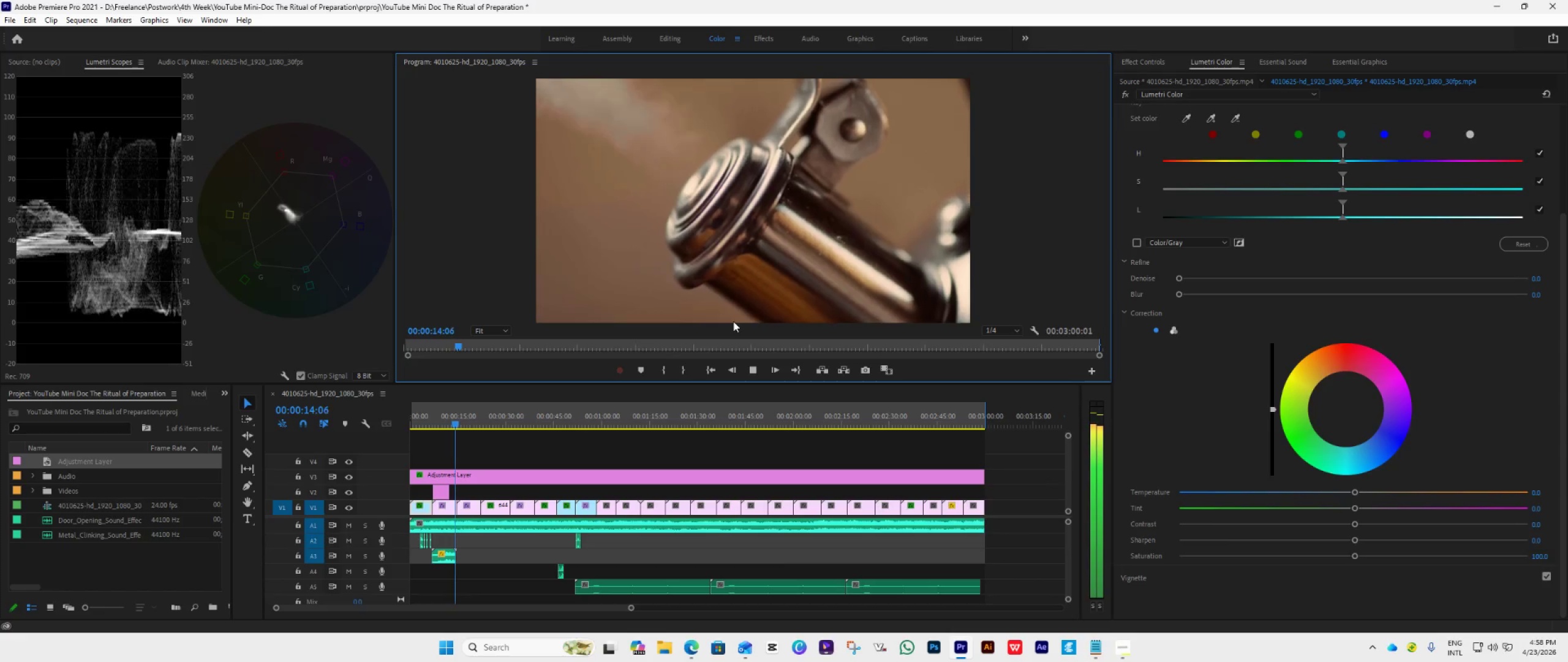 
wait(14.58)
 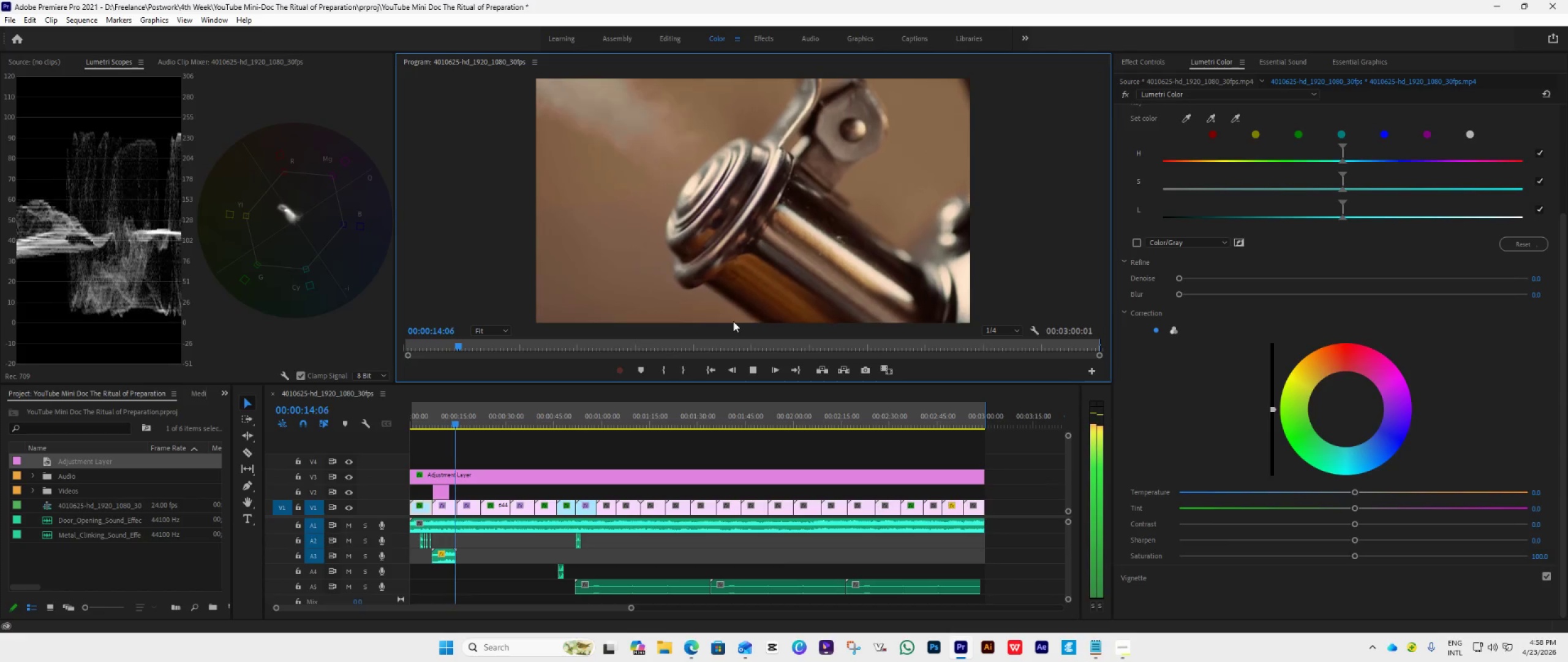 
key(Space)
 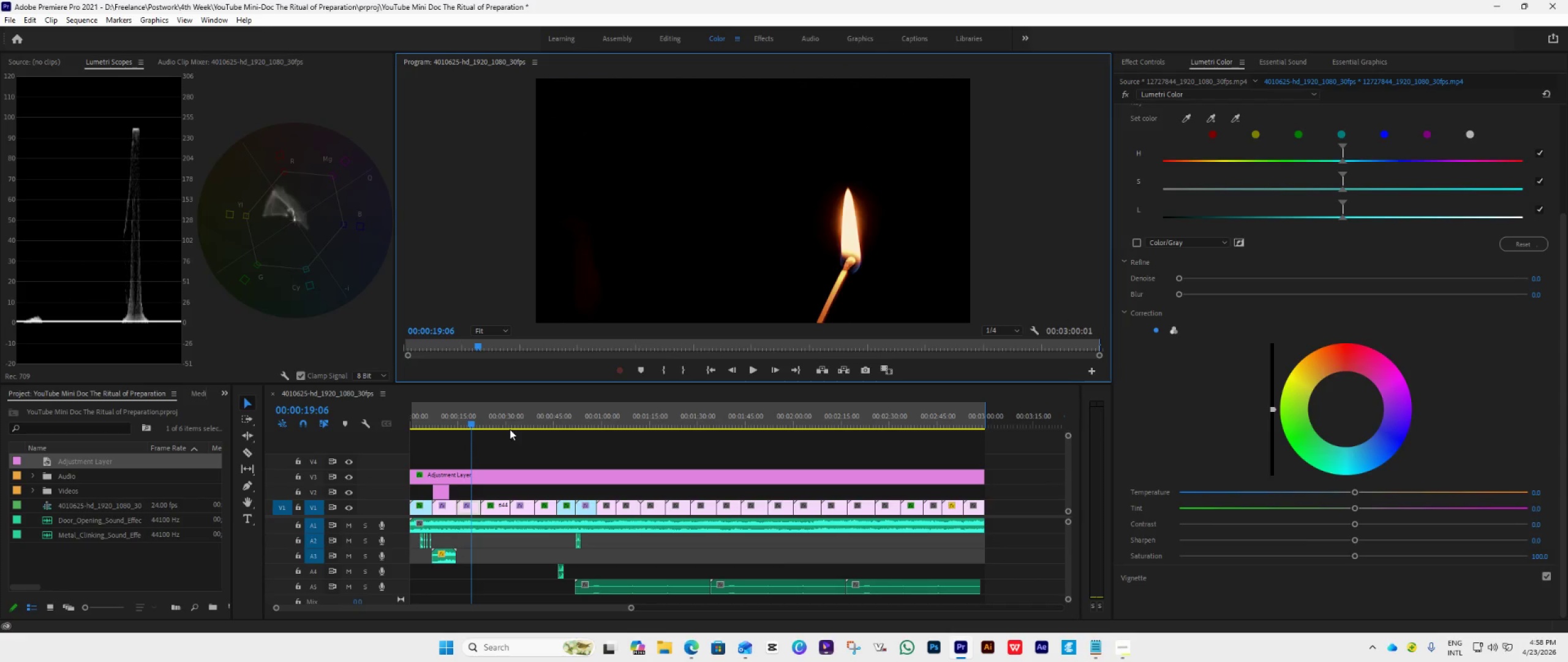 
key(Space)
 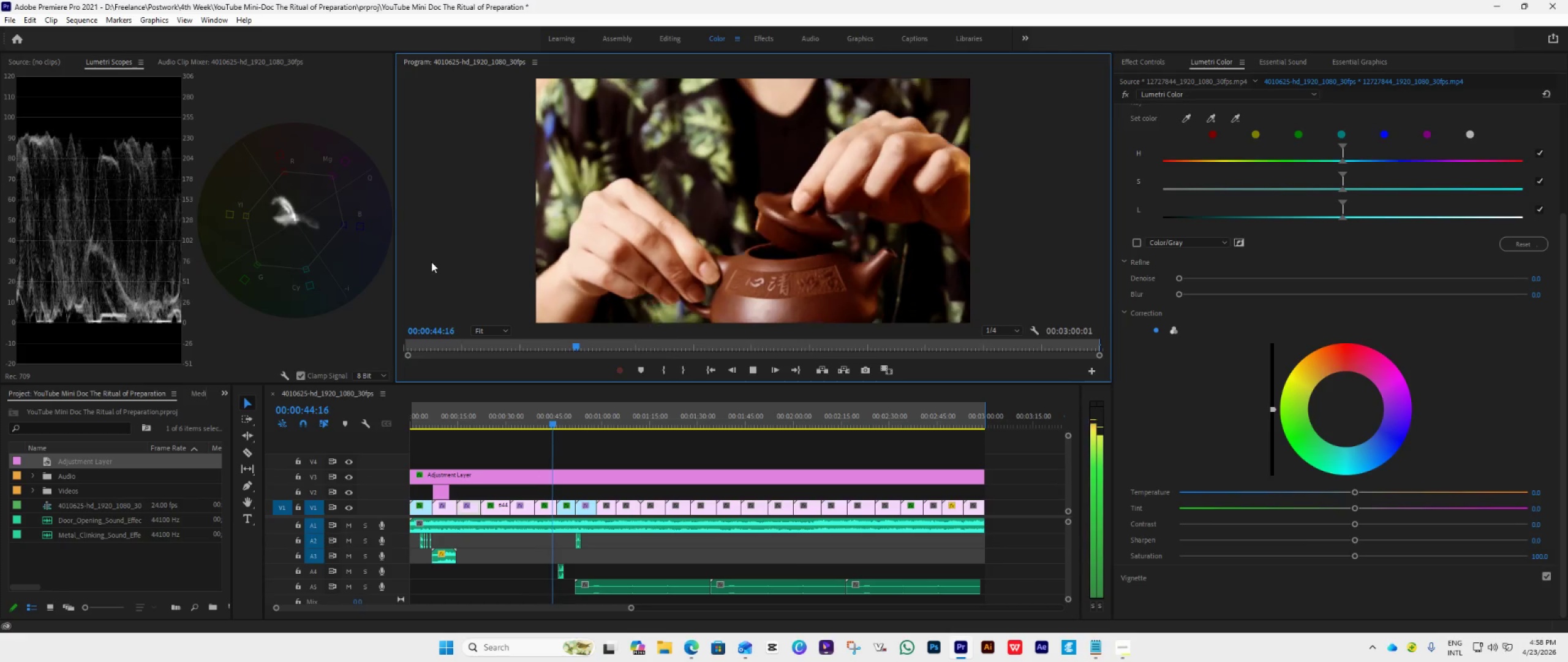 
wait(30.41)
 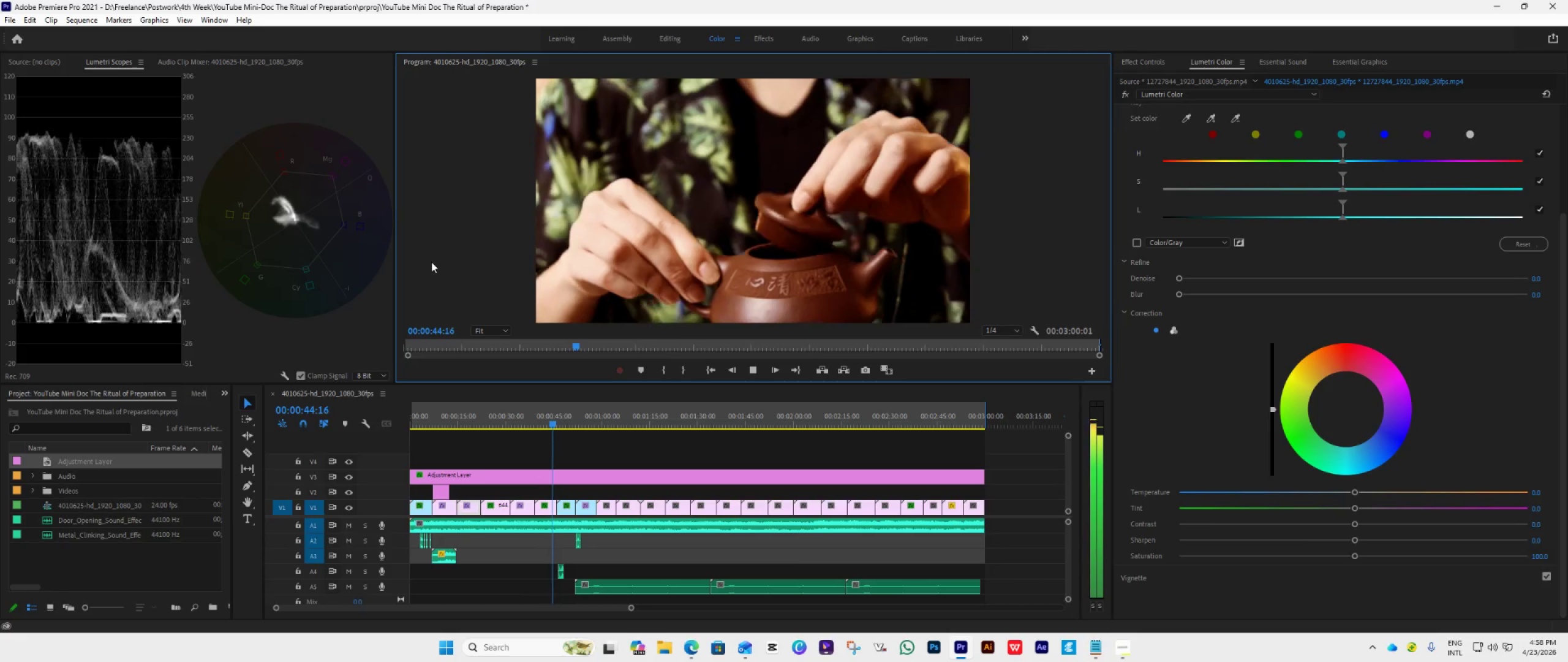 
key(Space)
 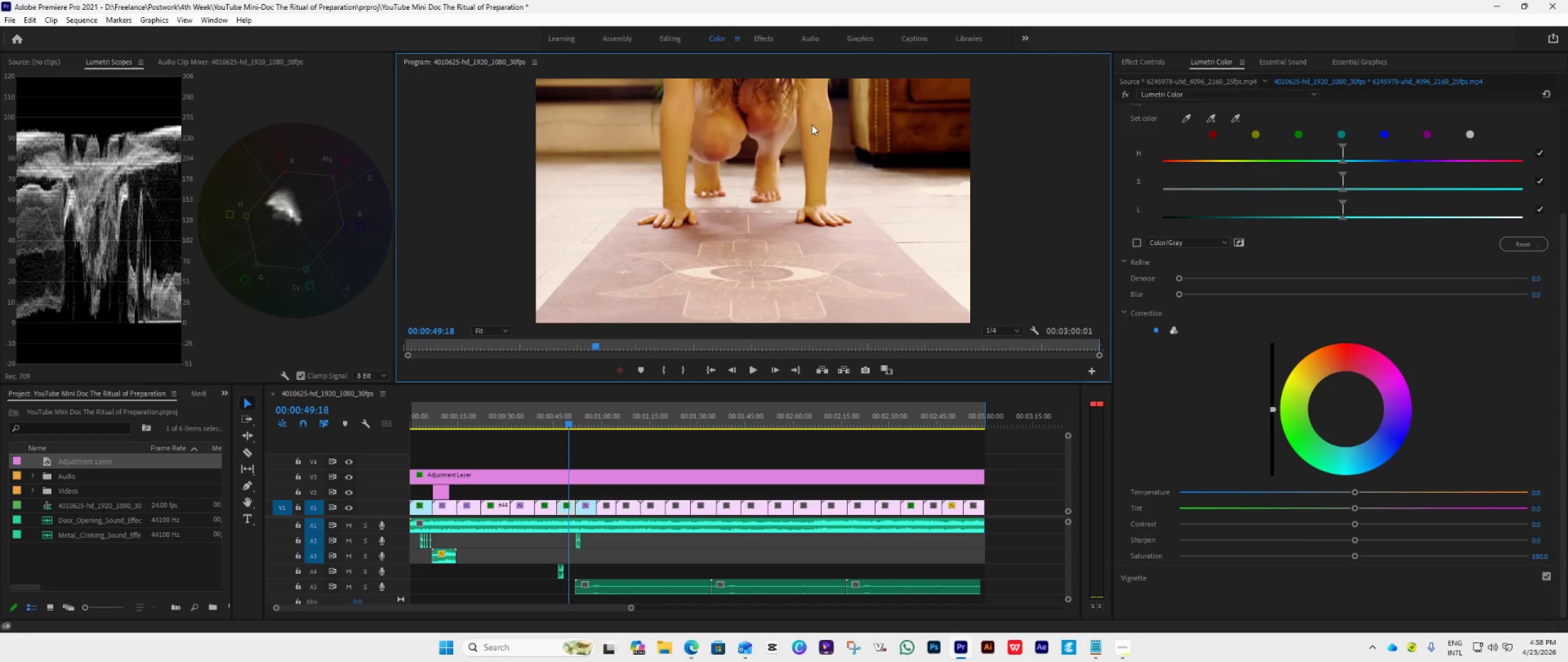 
wait(9.75)
 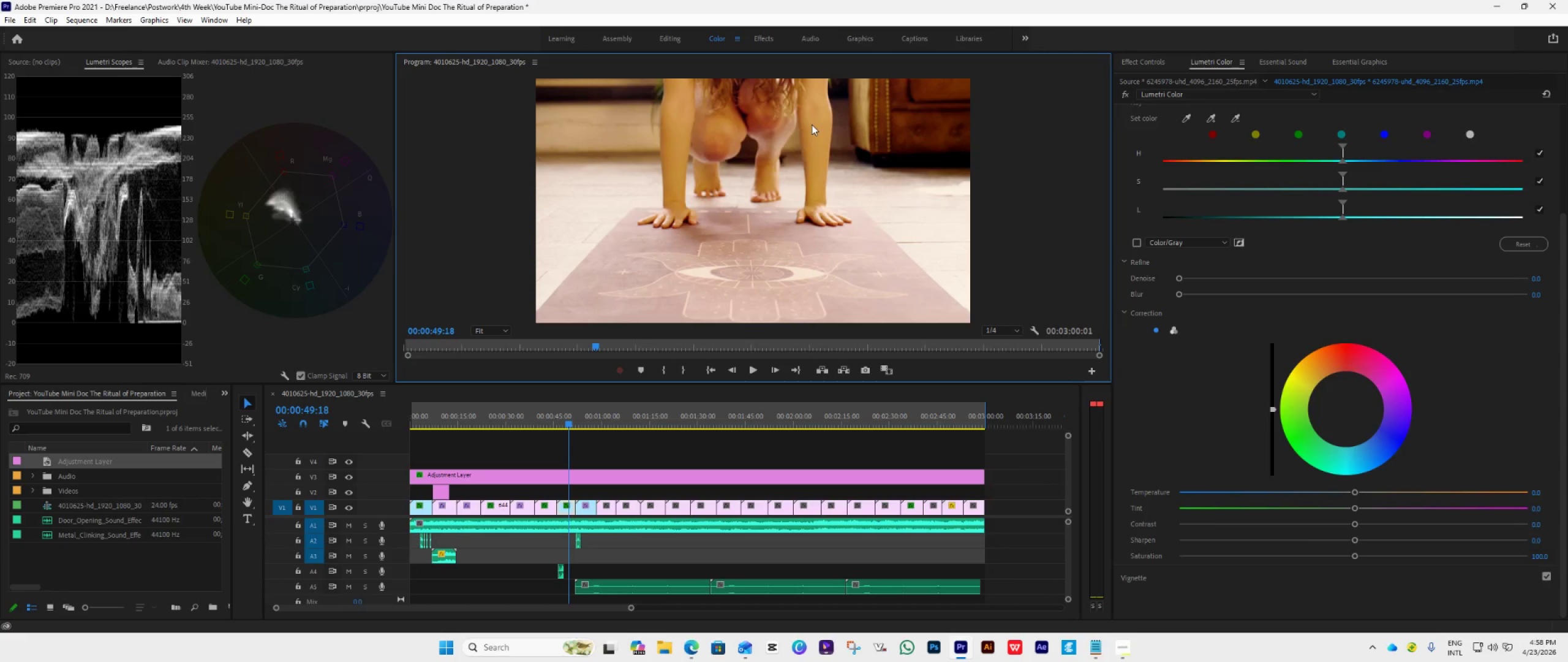 
left_click([883, 365])
 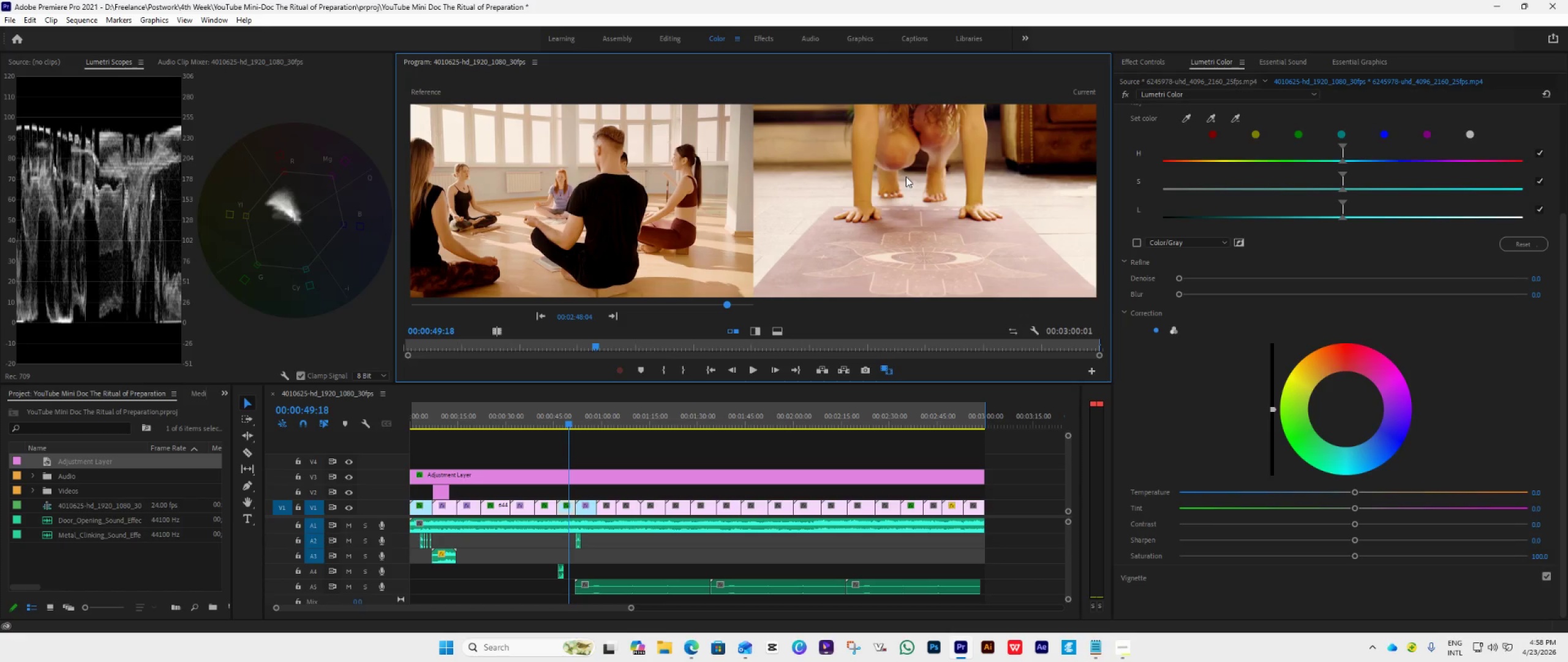 
wait(7.09)
 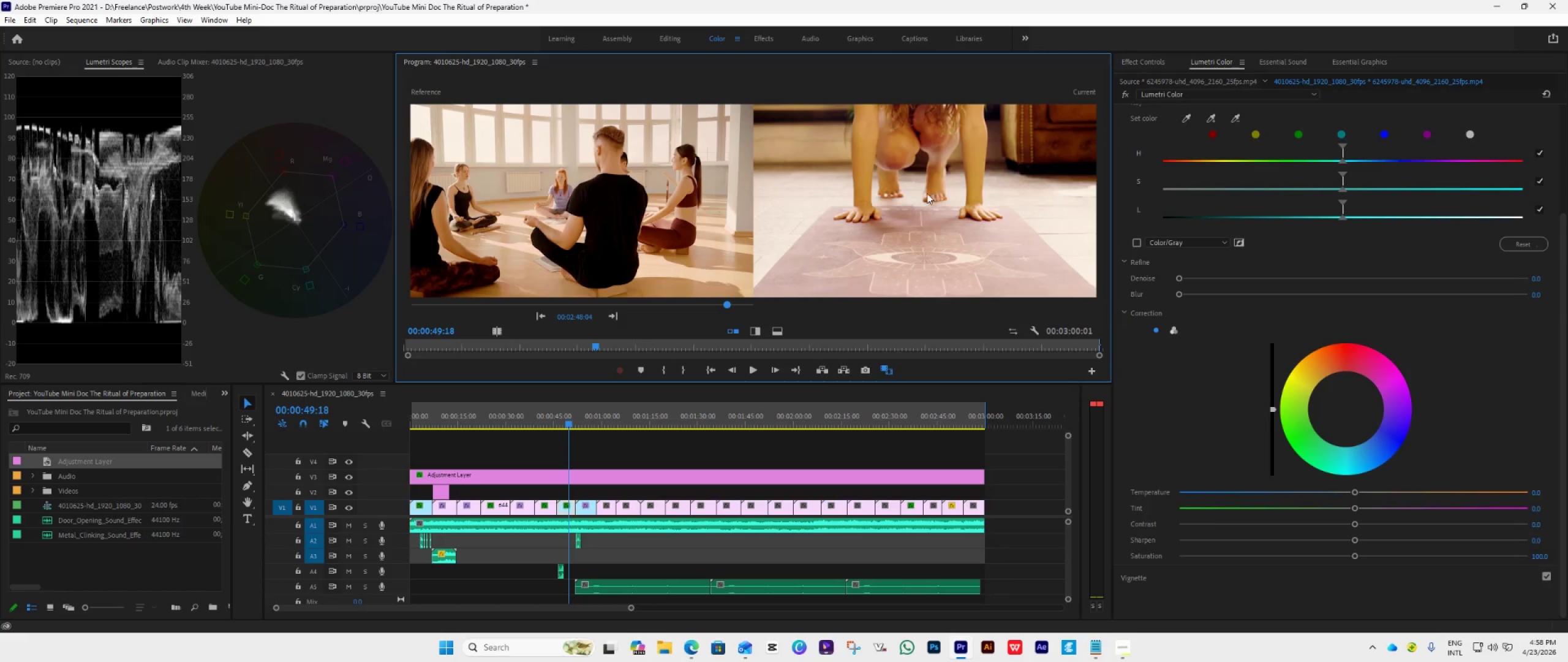 
left_click([892, 368])
 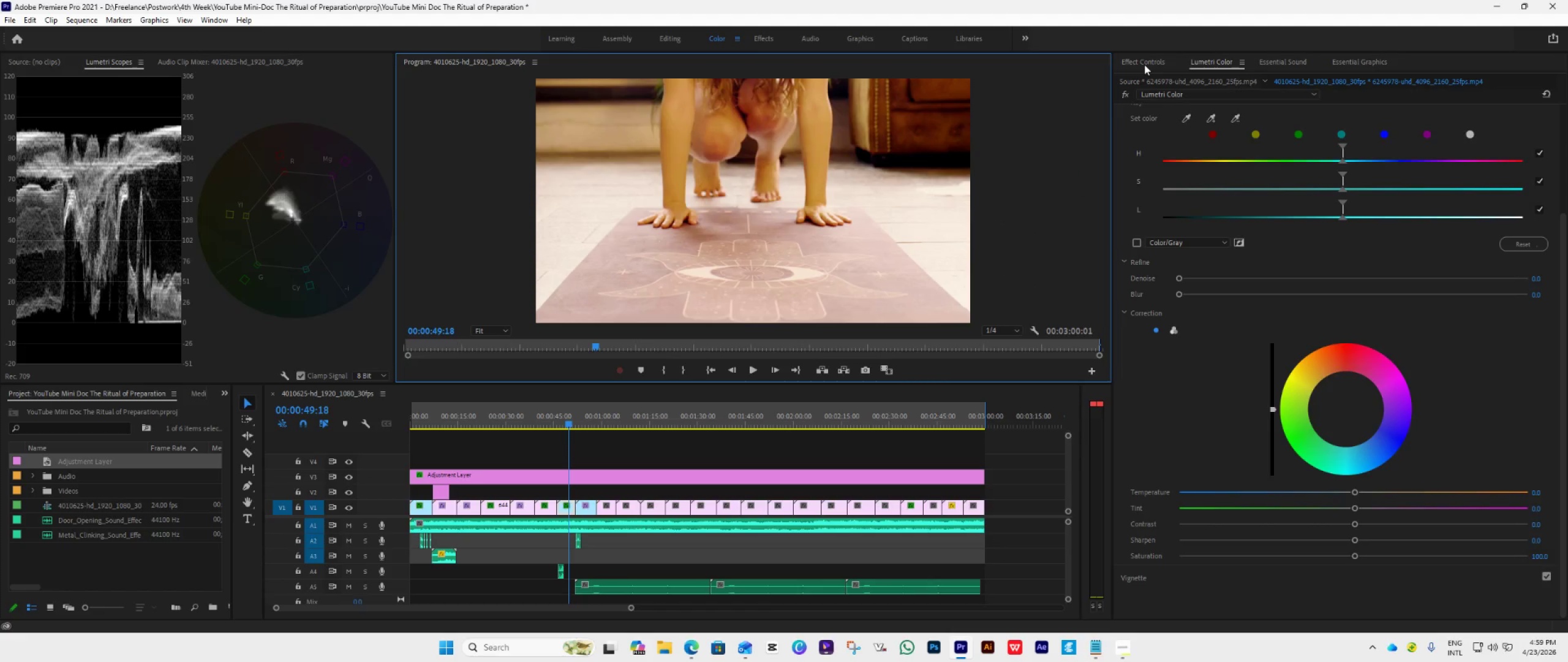 
wait(6.33)
 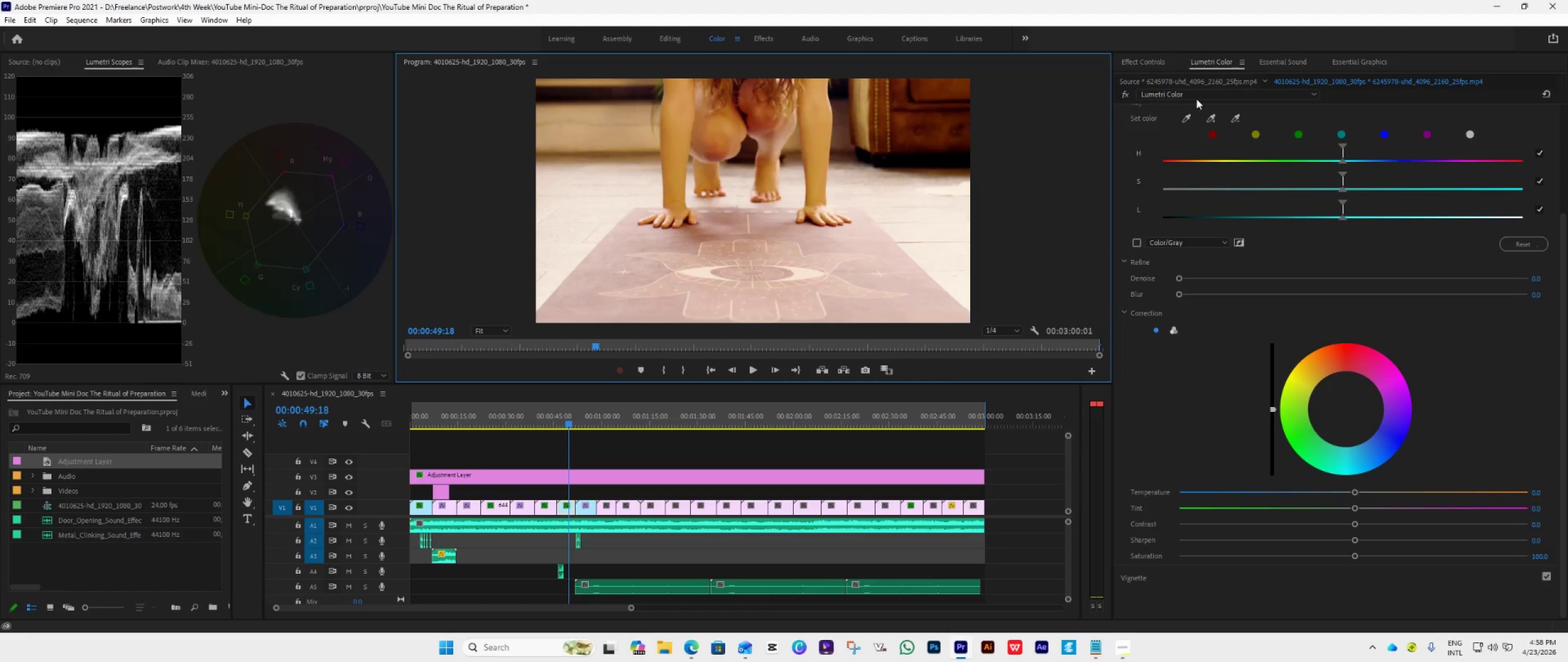 
left_click([568, 510])
 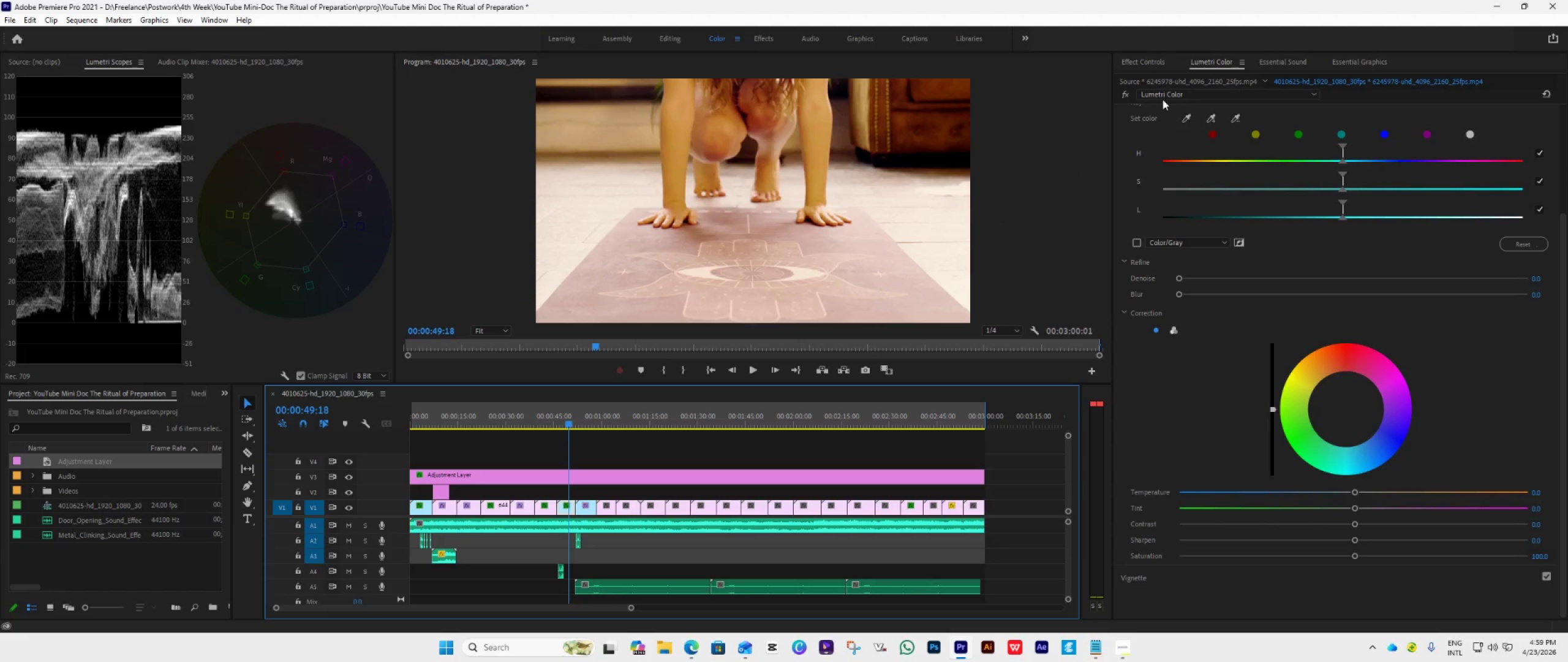 
left_click([1148, 66])
 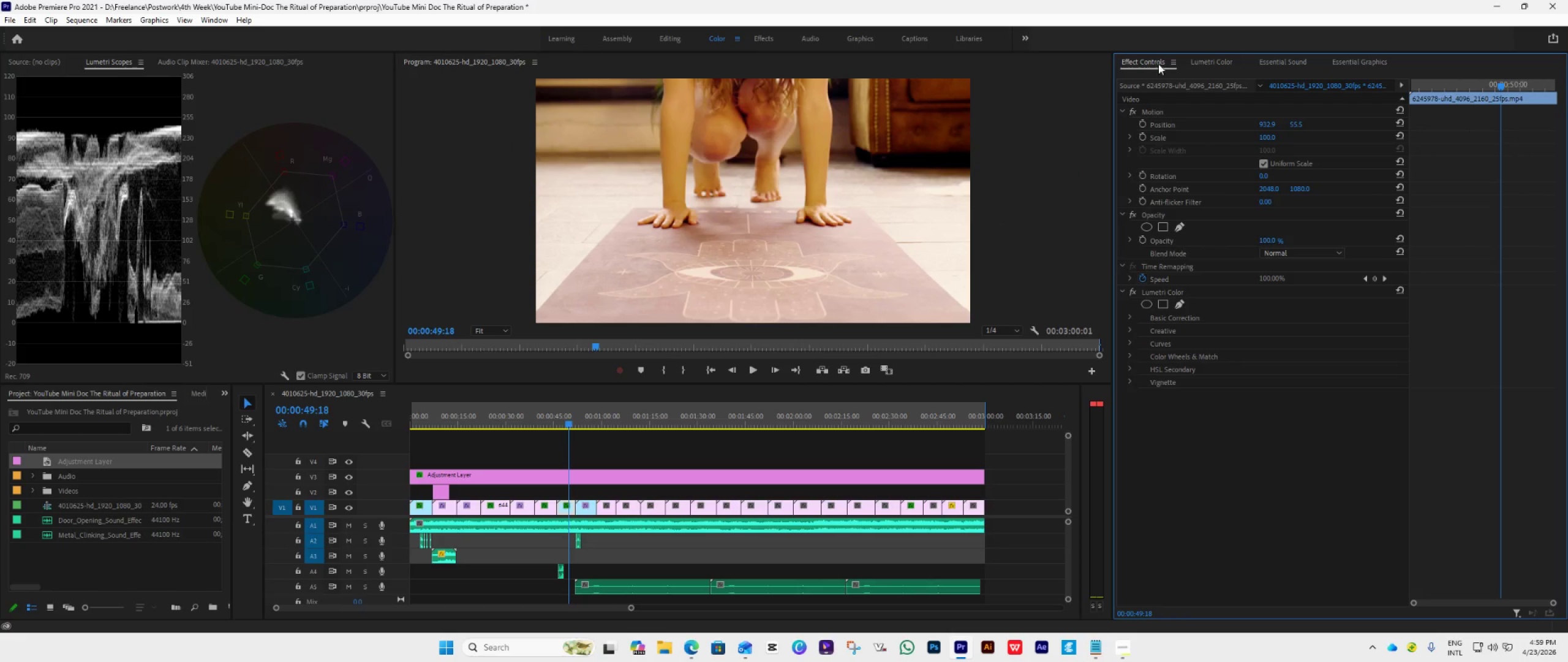 
left_click([1210, 64])
 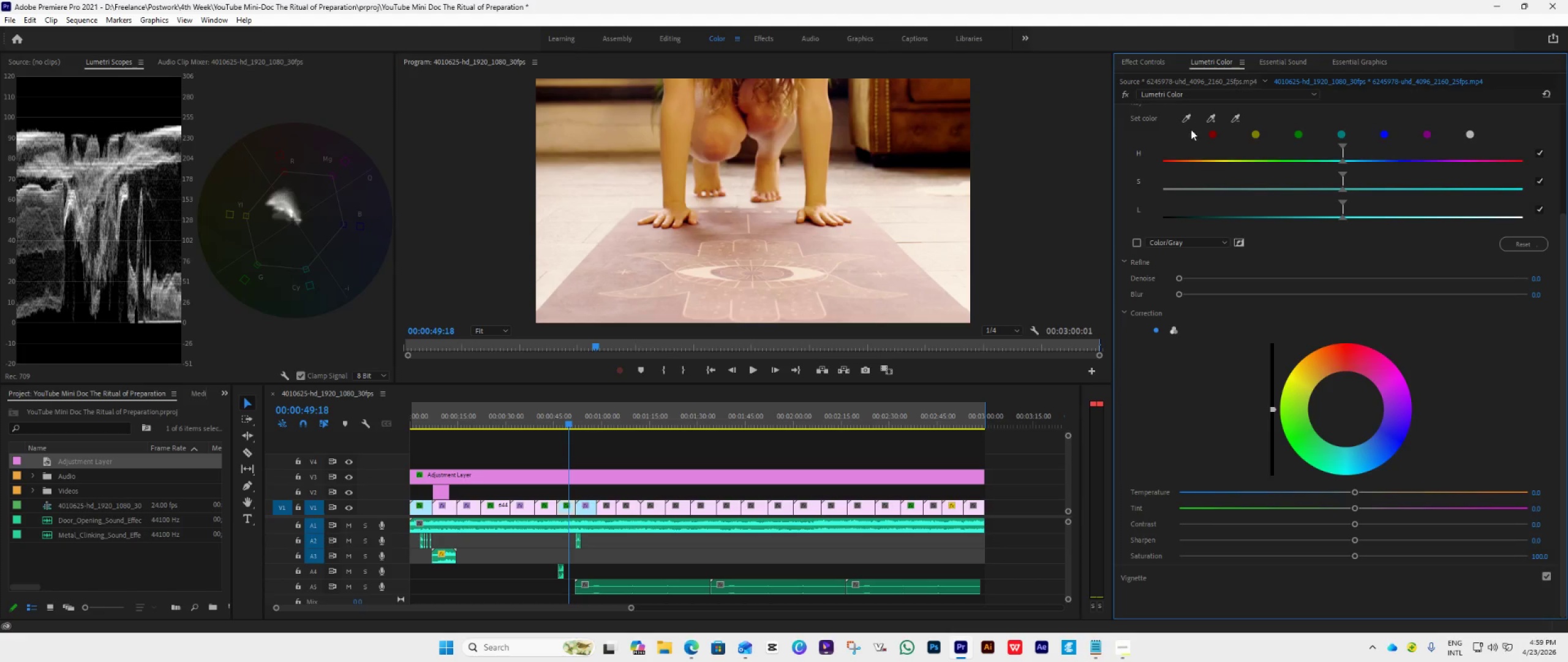 
left_click([1186, 121])
 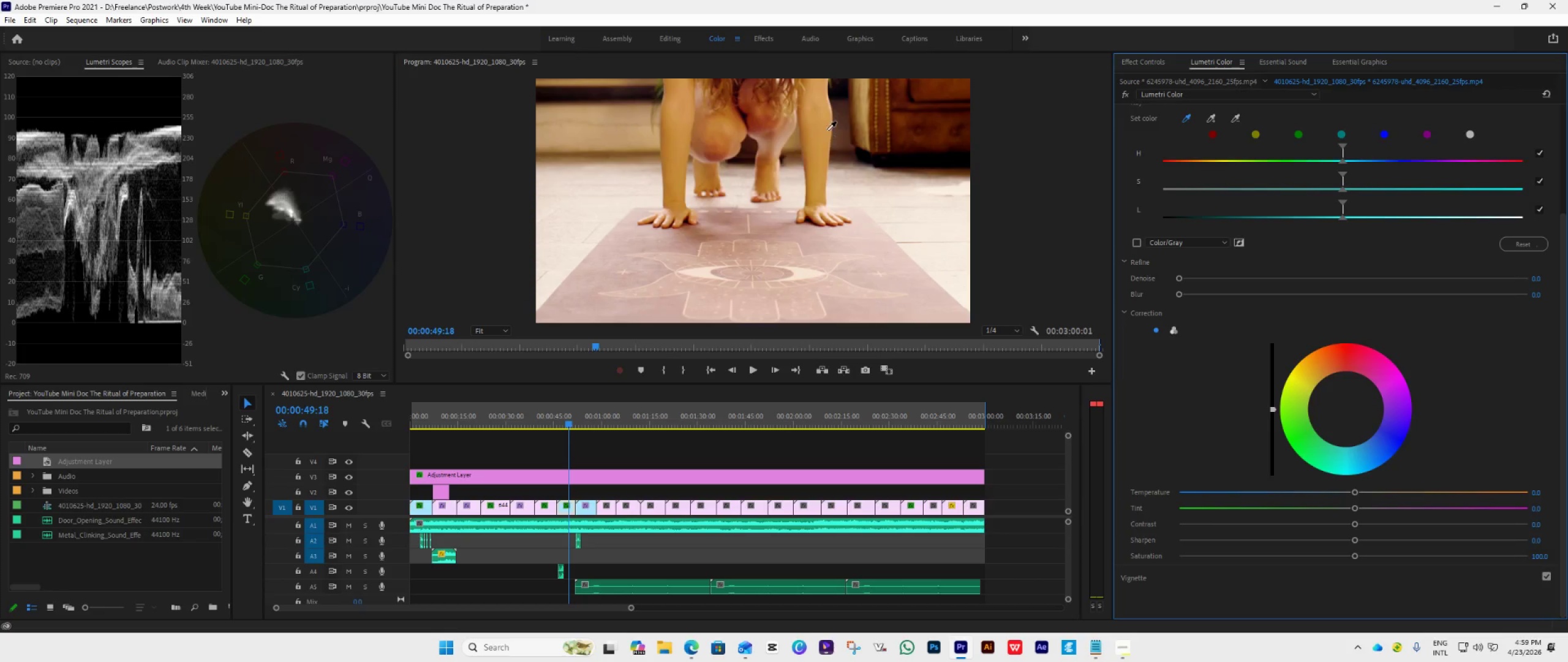 
left_click([812, 124])
 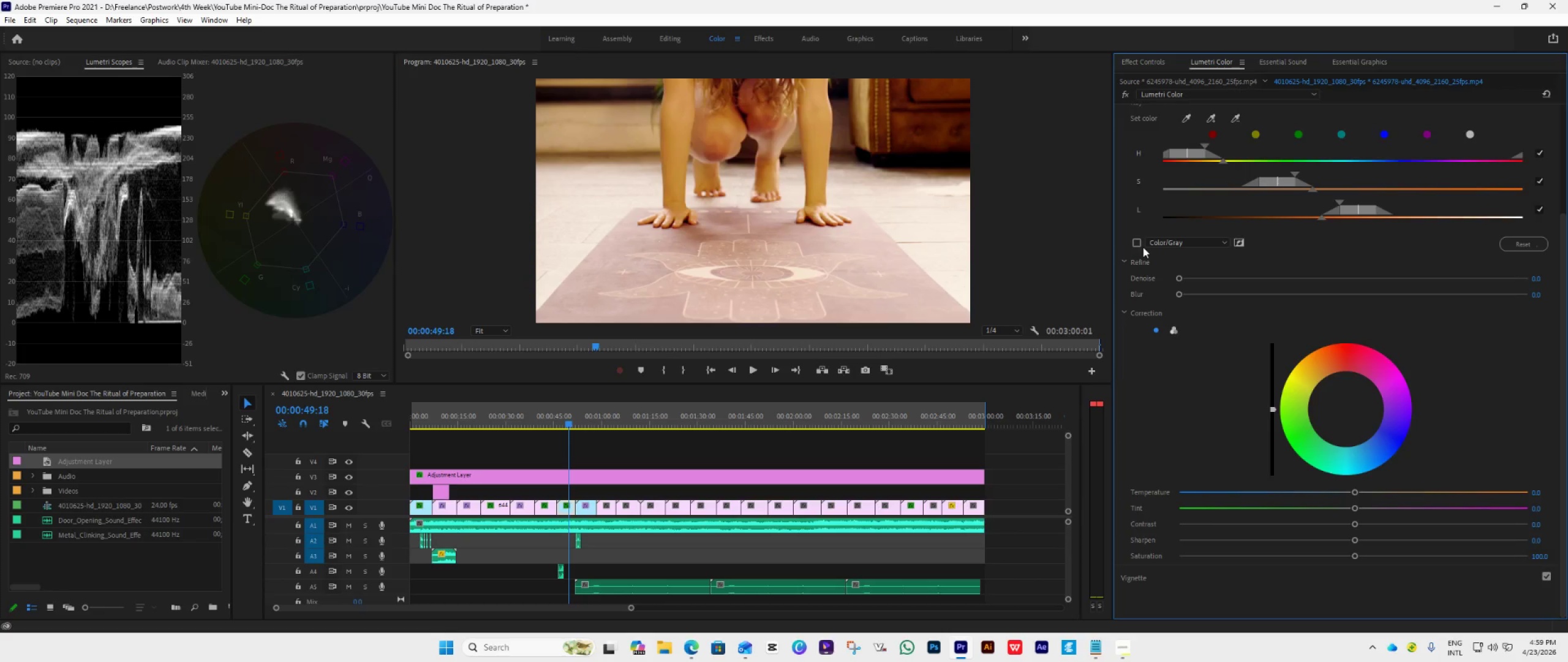 
left_click([1136, 242])
 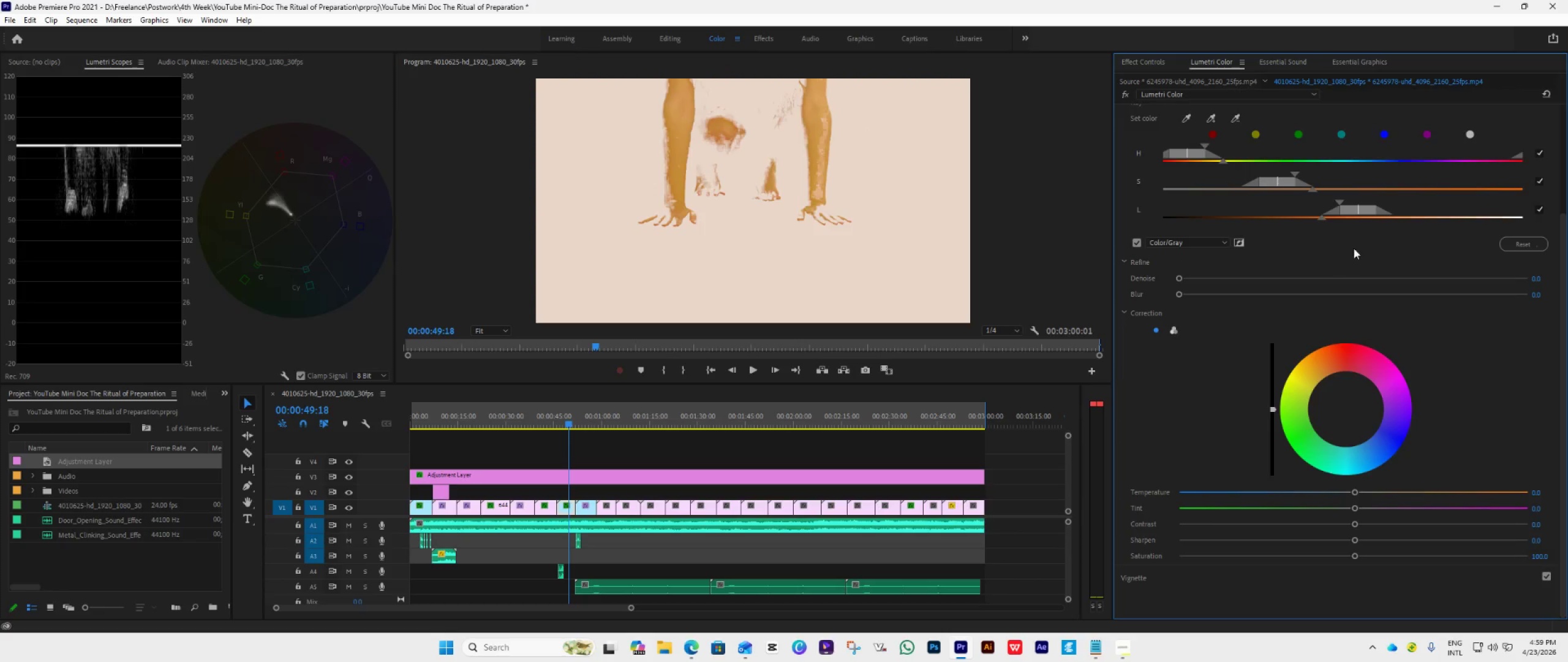 
left_click_drag(start_coordinate=[1384, 211], to_coordinate=[1437, 215])
 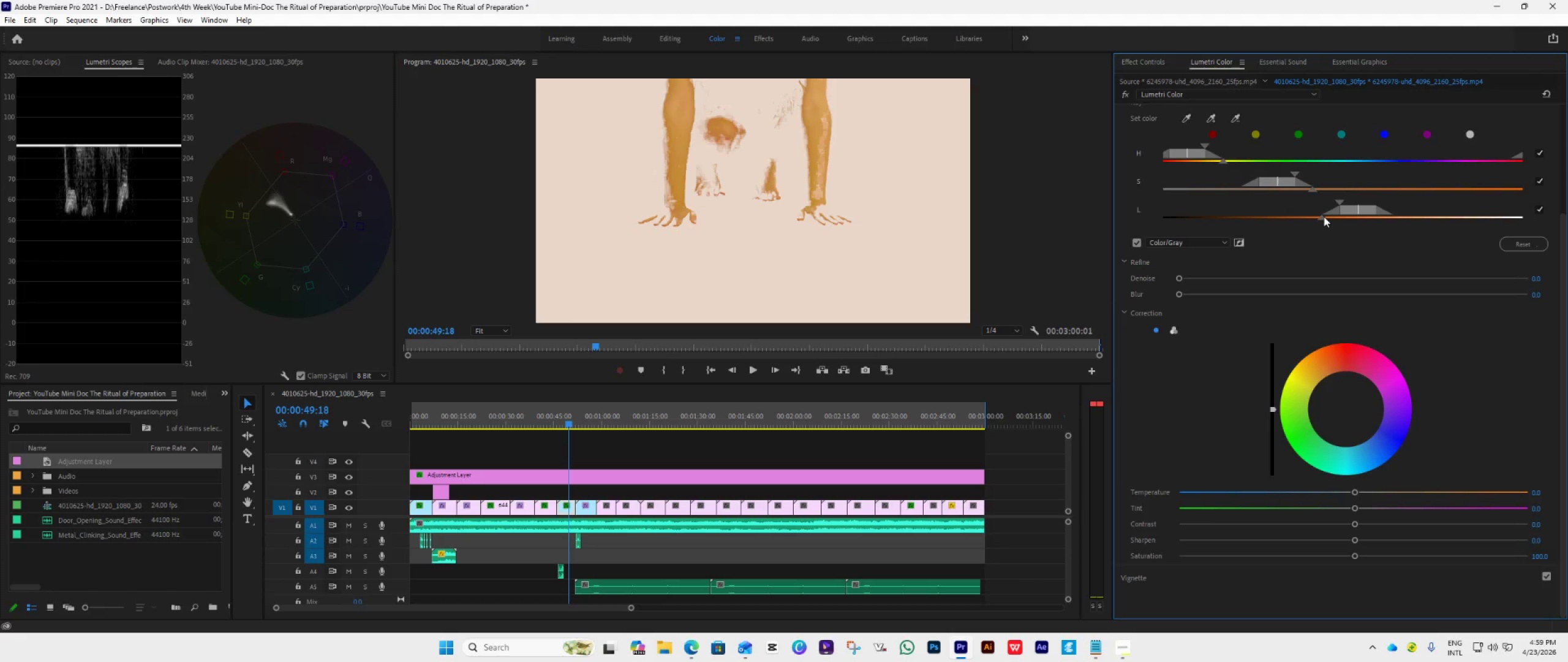 
left_click_drag(start_coordinate=[1324, 216], to_coordinate=[1275, 232])
 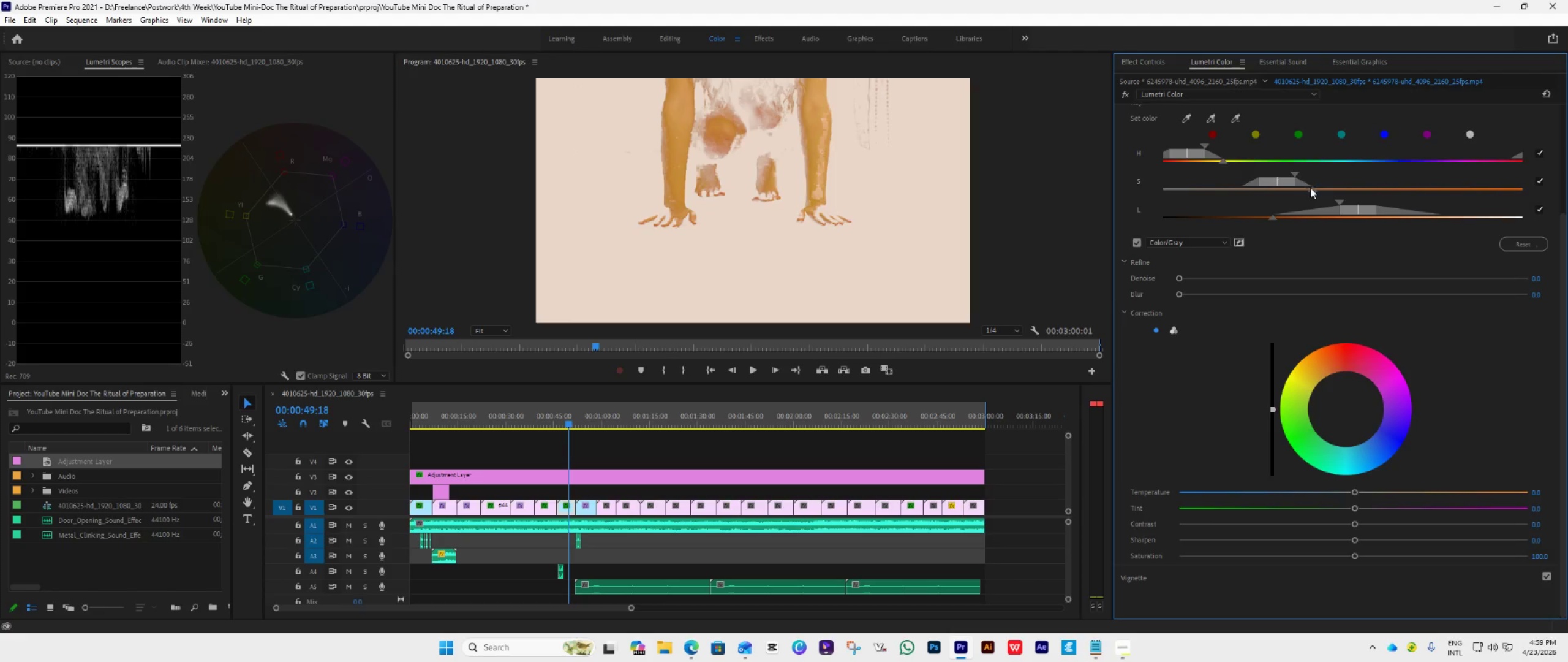 
left_click_drag(start_coordinate=[1311, 188], to_coordinate=[1319, 200])
 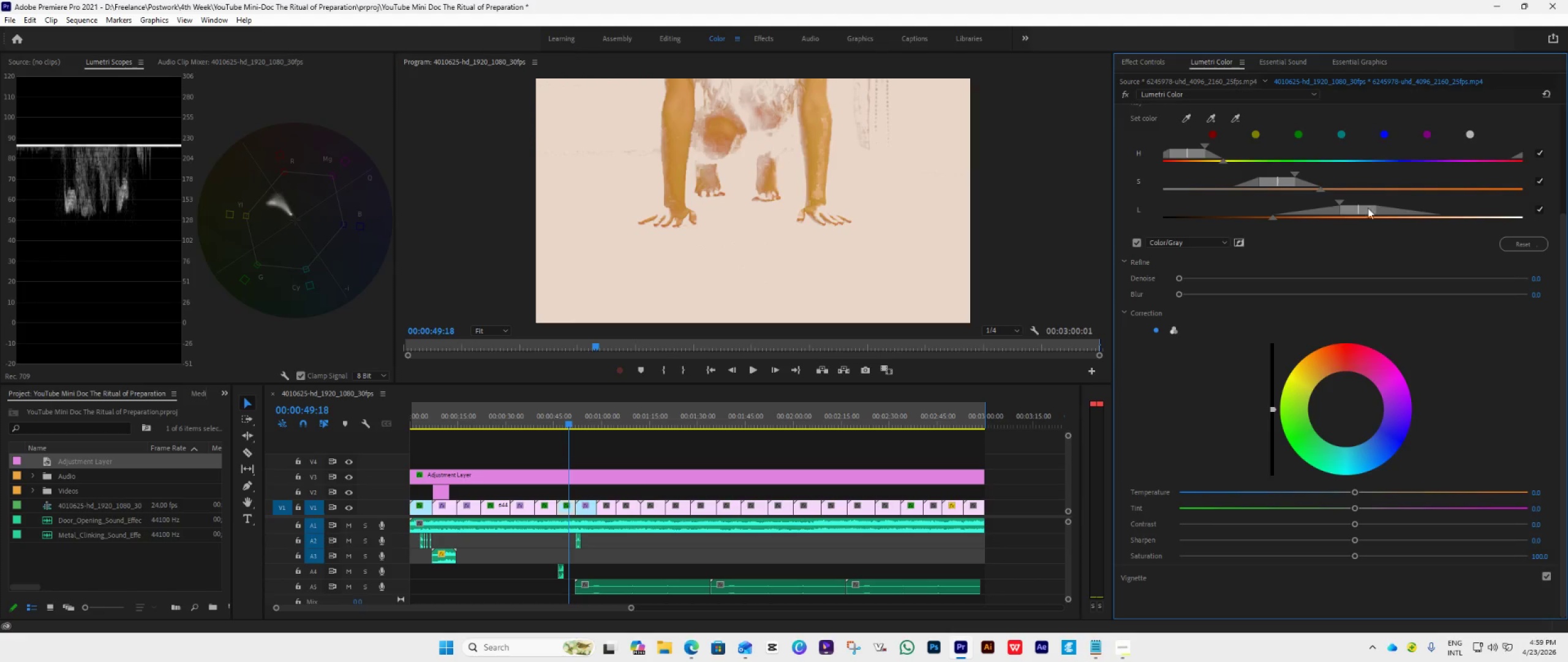 
left_click_drag(start_coordinate=[1365, 210], to_coordinate=[1353, 221])
 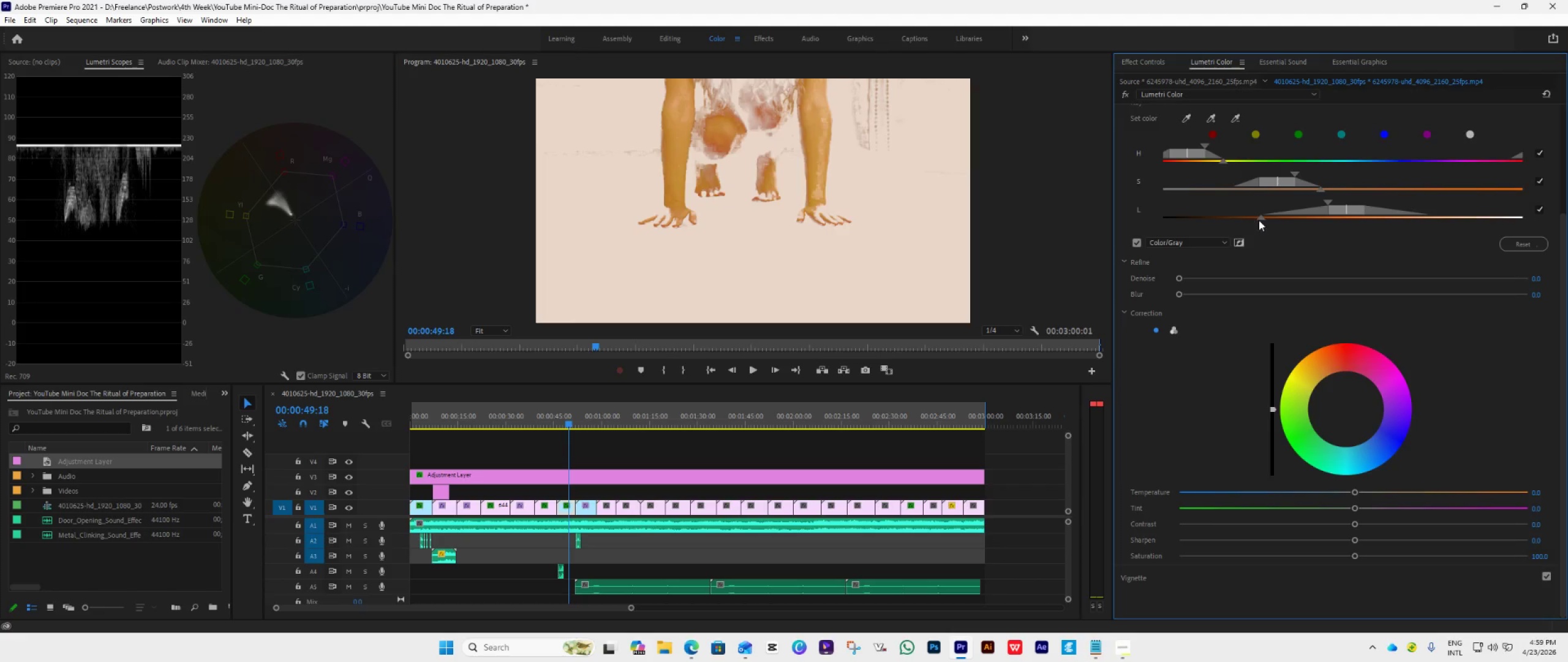 
left_click_drag(start_coordinate=[1261, 221], to_coordinate=[1246, 226])
 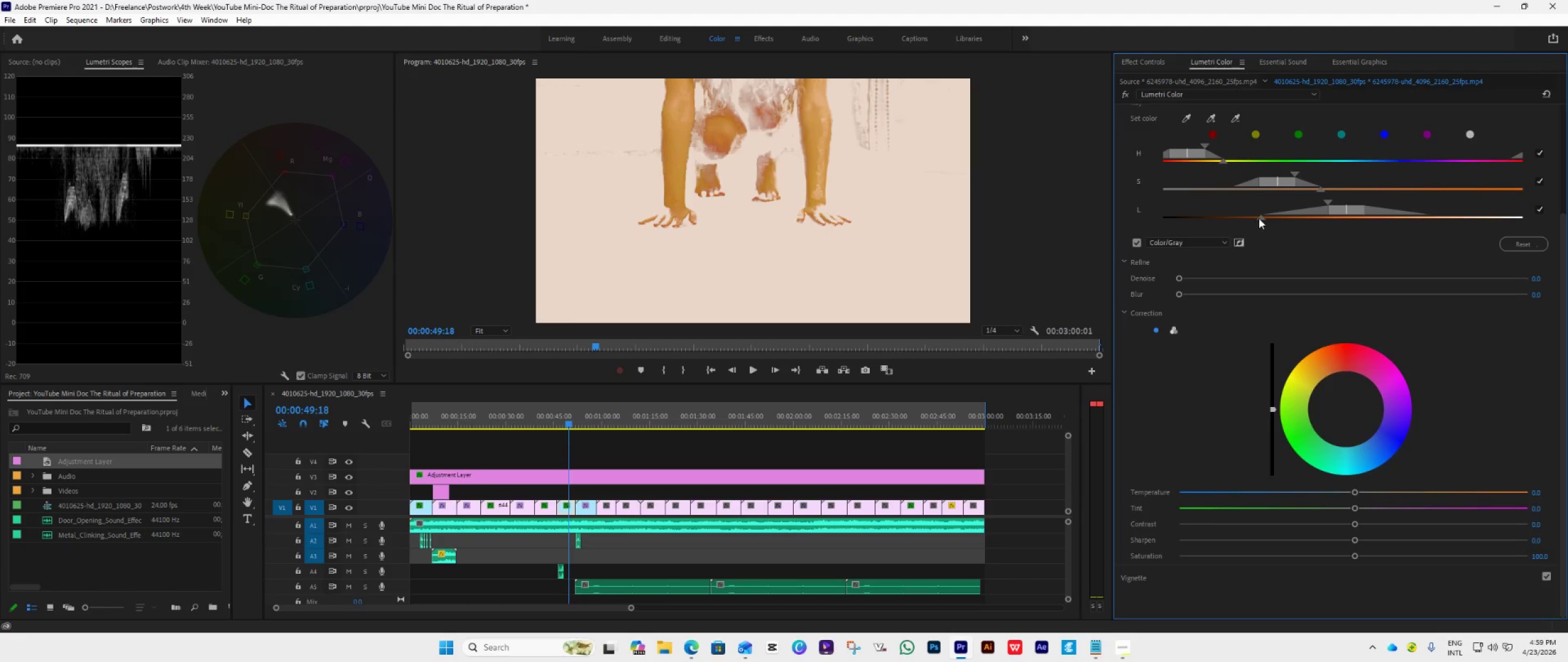 
left_click_drag(start_coordinate=[1259, 218], to_coordinate=[1231, 231])
 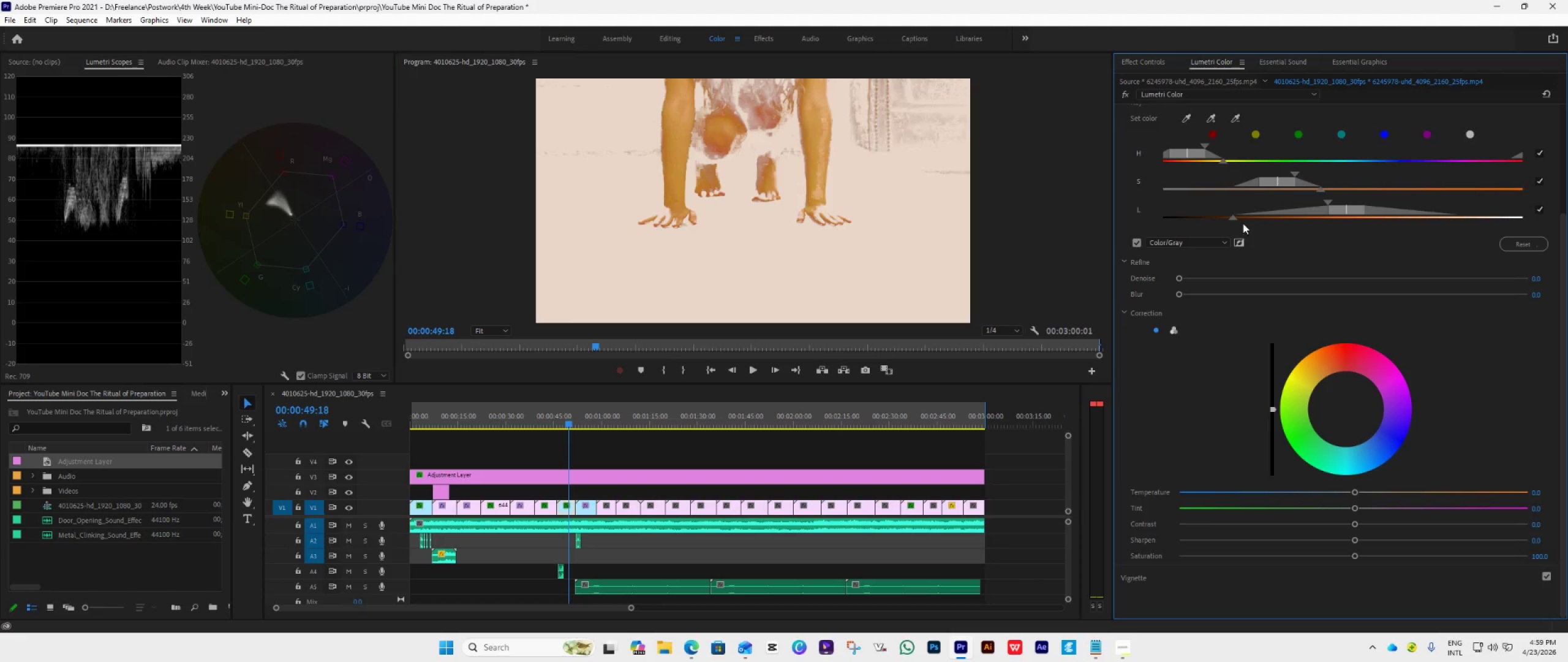 
left_click_drag(start_coordinate=[1232, 217], to_coordinate=[1212, 225])
 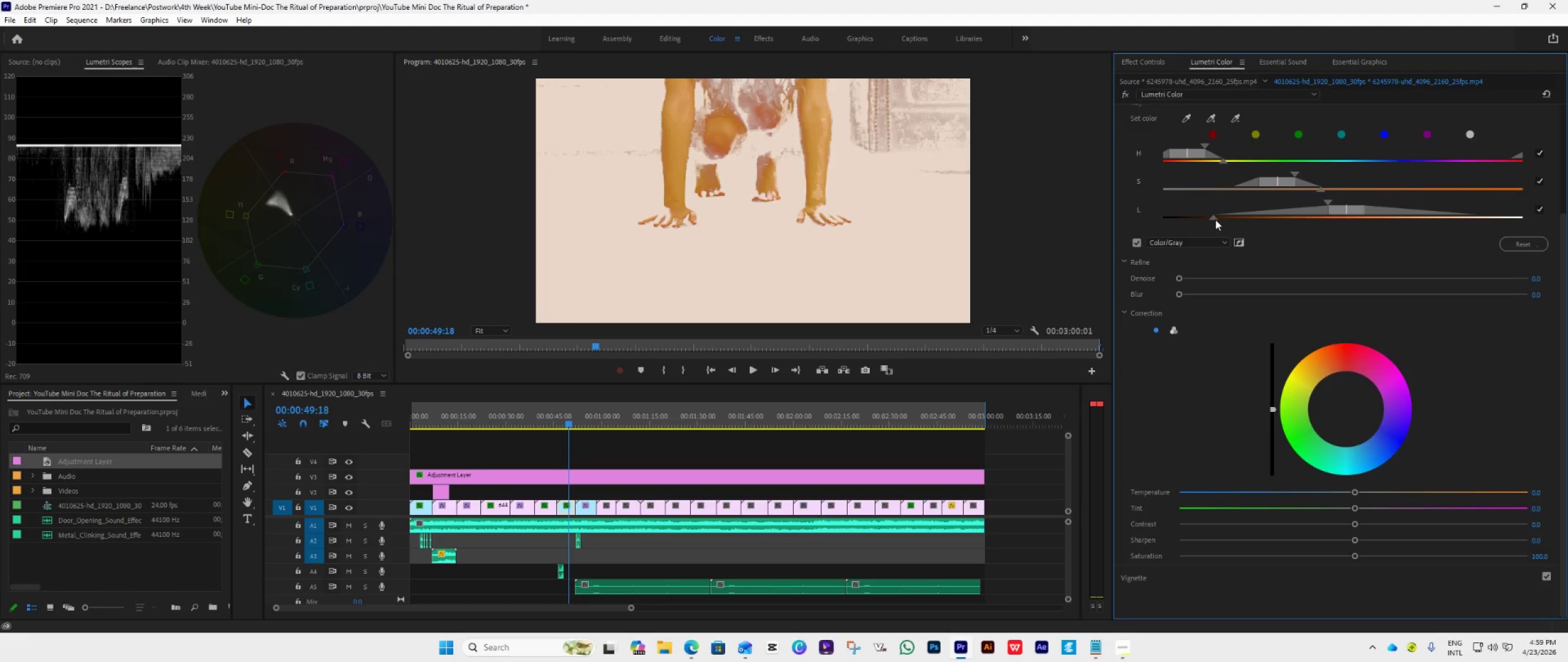 
left_click_drag(start_coordinate=[1215, 219], to_coordinate=[1205, 223])
 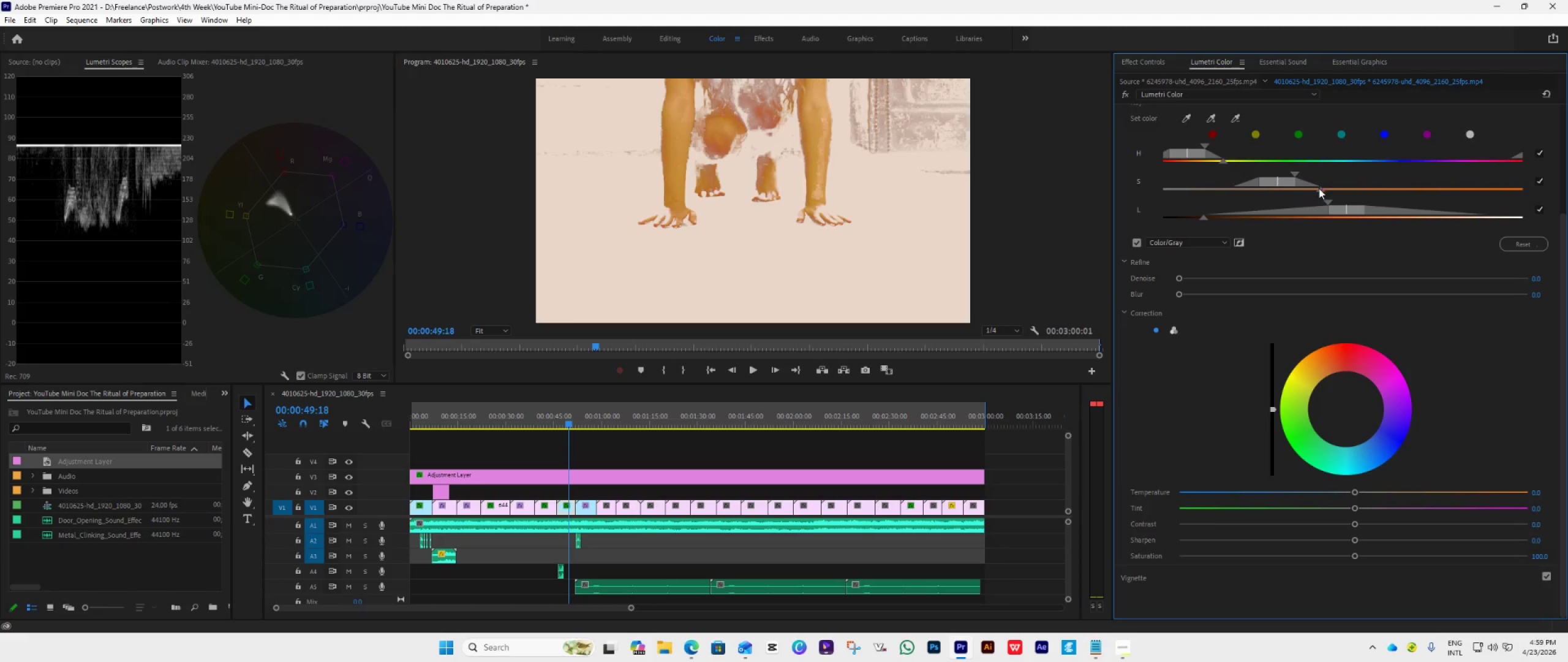 
left_click_drag(start_coordinate=[1318, 189], to_coordinate=[1366, 189])
 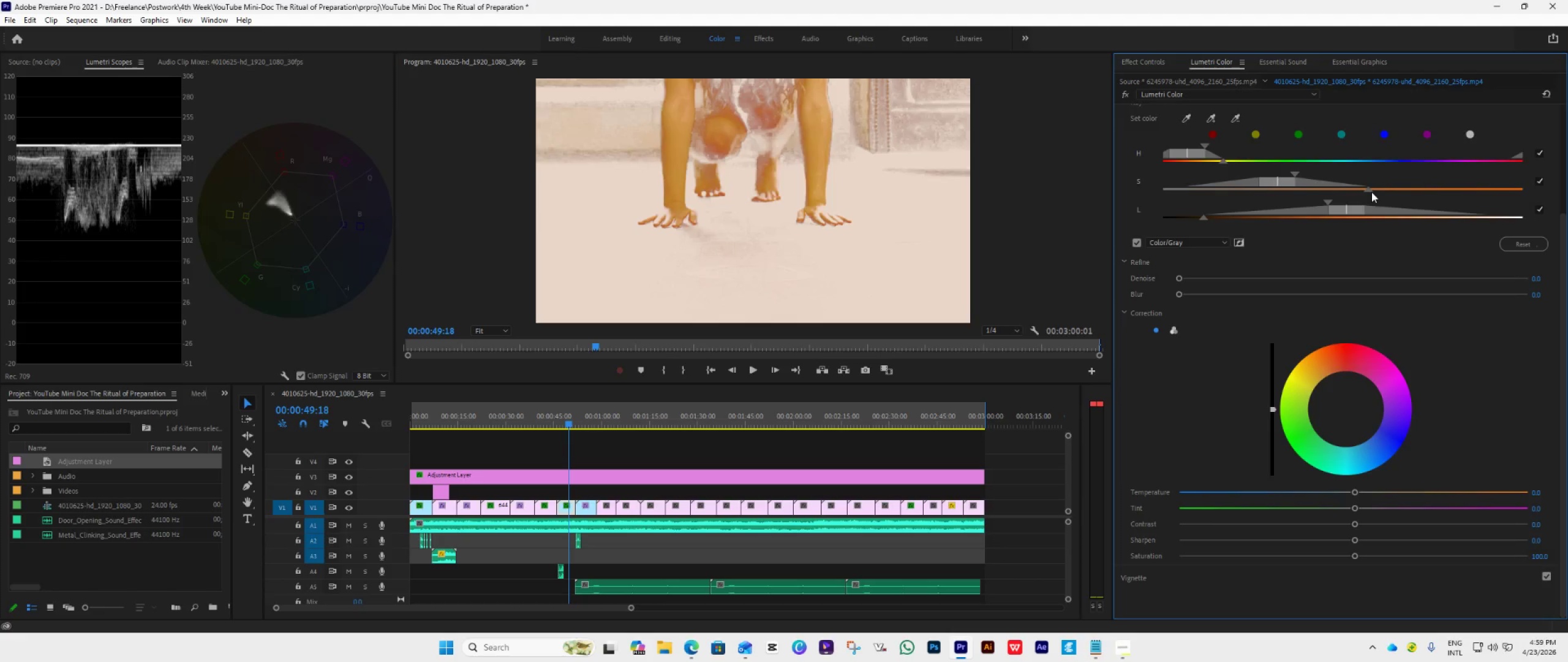 
left_click_drag(start_coordinate=[1366, 189], to_coordinate=[1372, 192])
 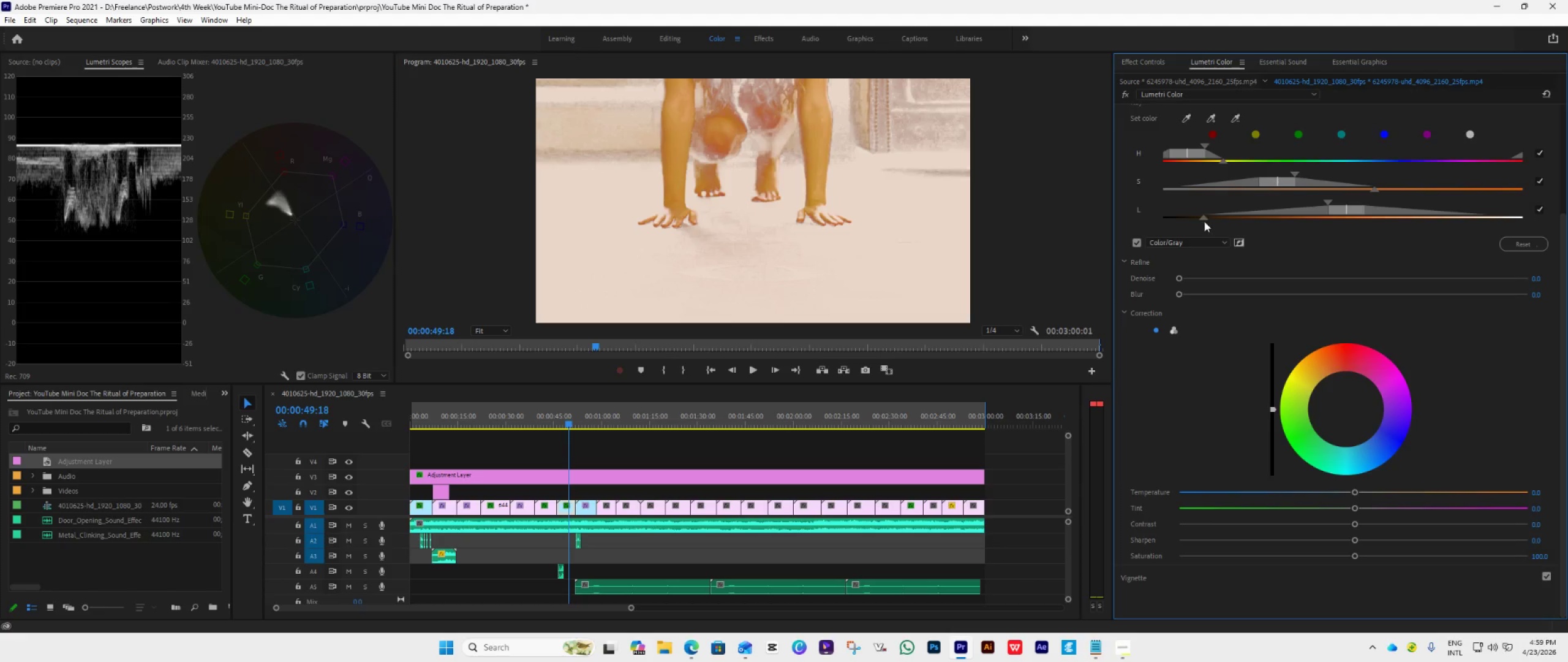 
left_click_drag(start_coordinate=[1203, 218], to_coordinate=[1178, 226])
 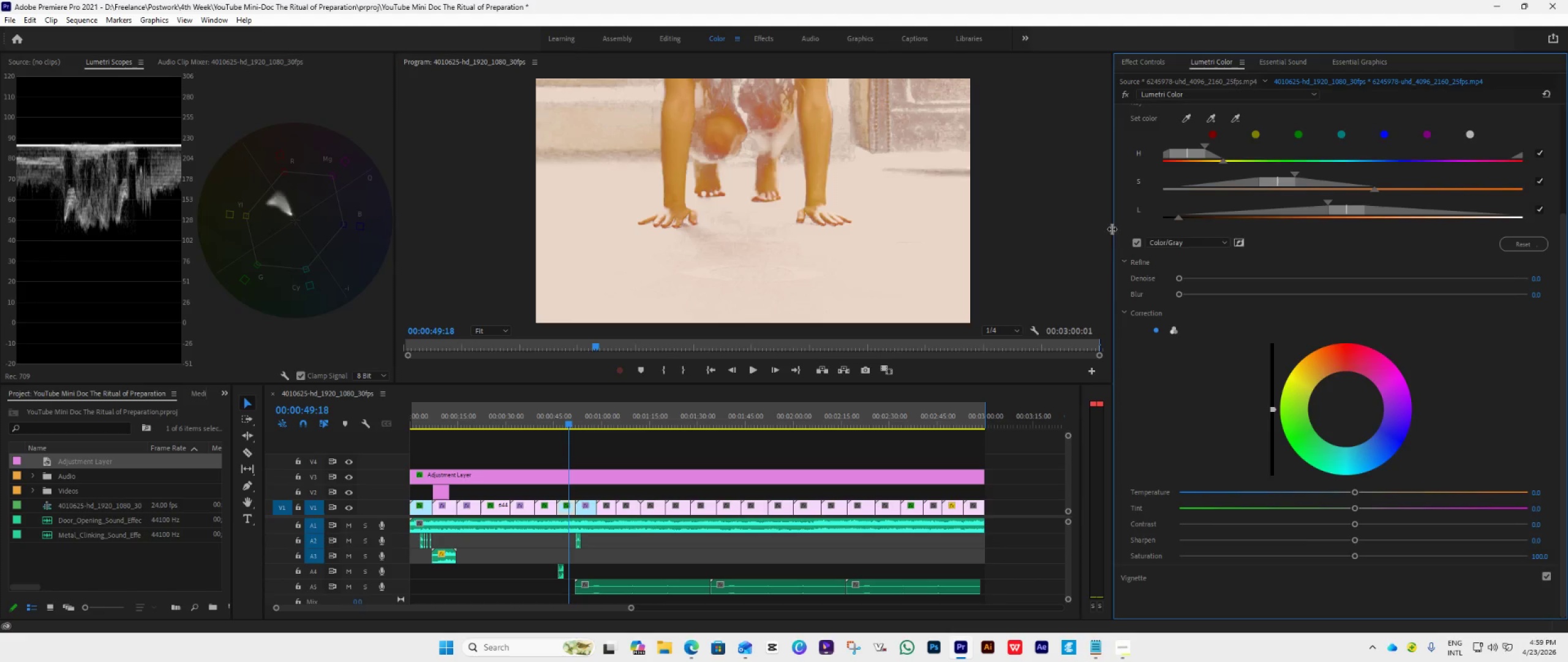 
wait(5.12)
 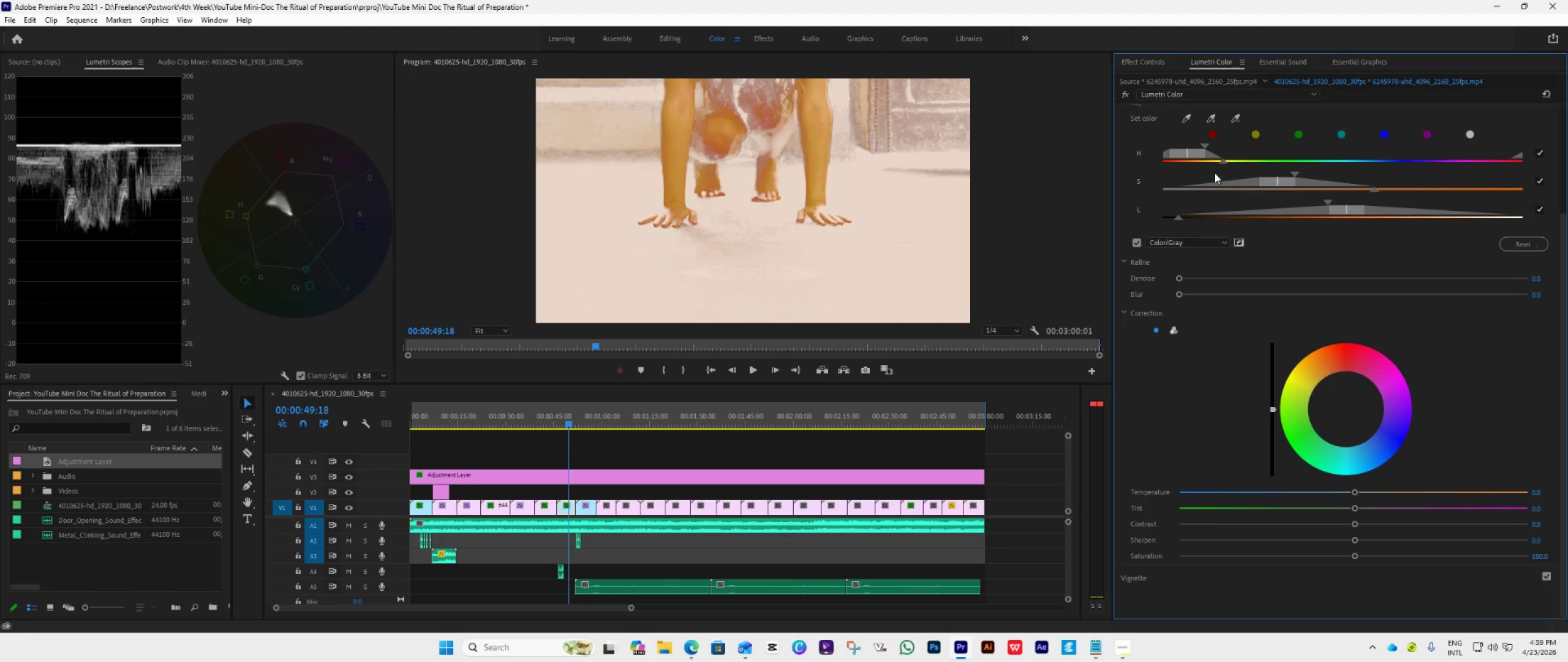 
left_click([1137, 239])
 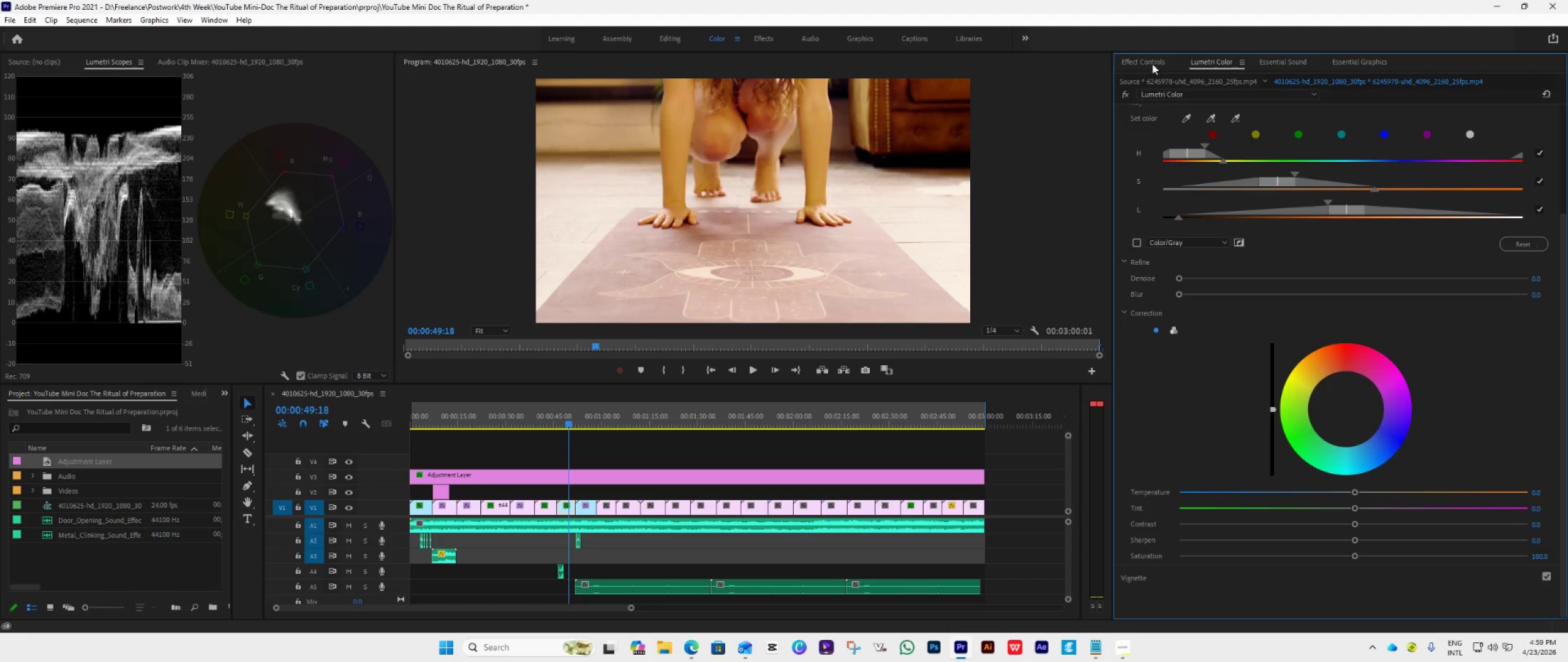 
left_click([1150, 59])
 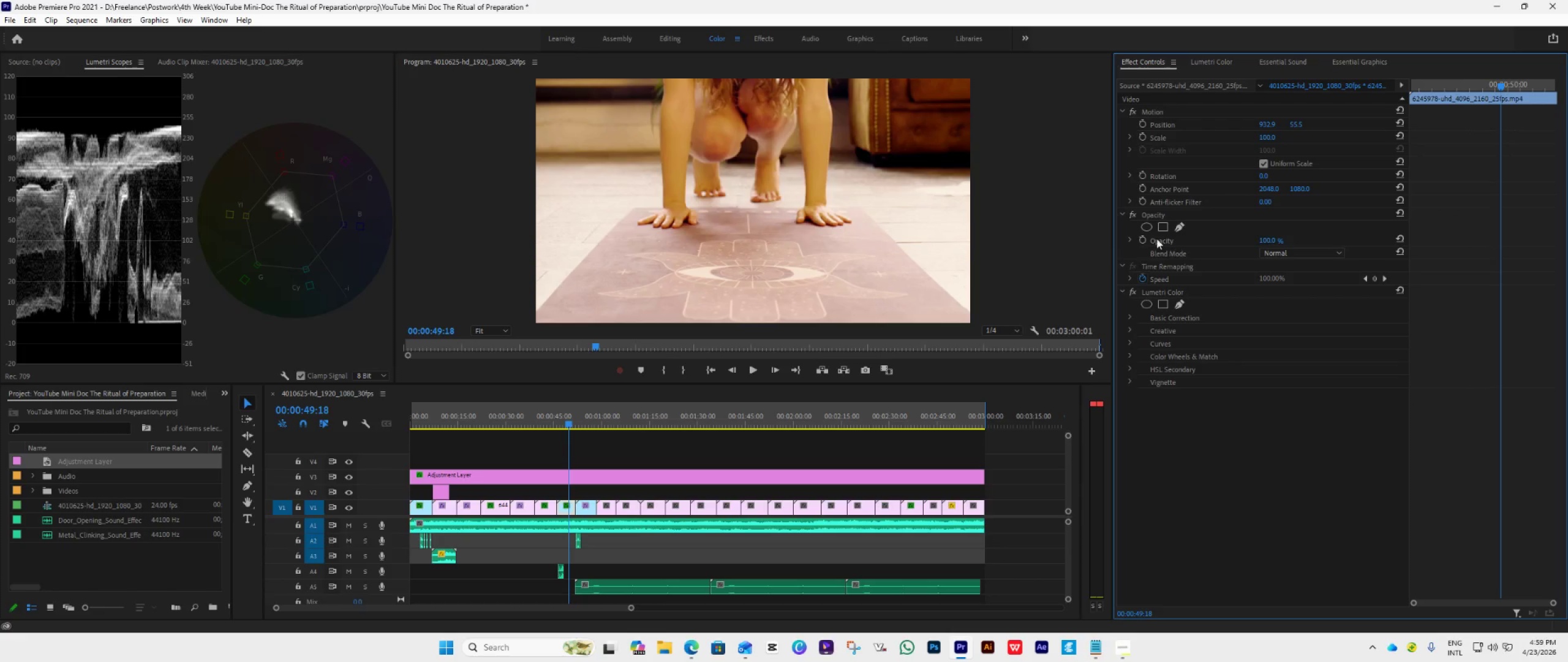 
left_click([1178, 223])
 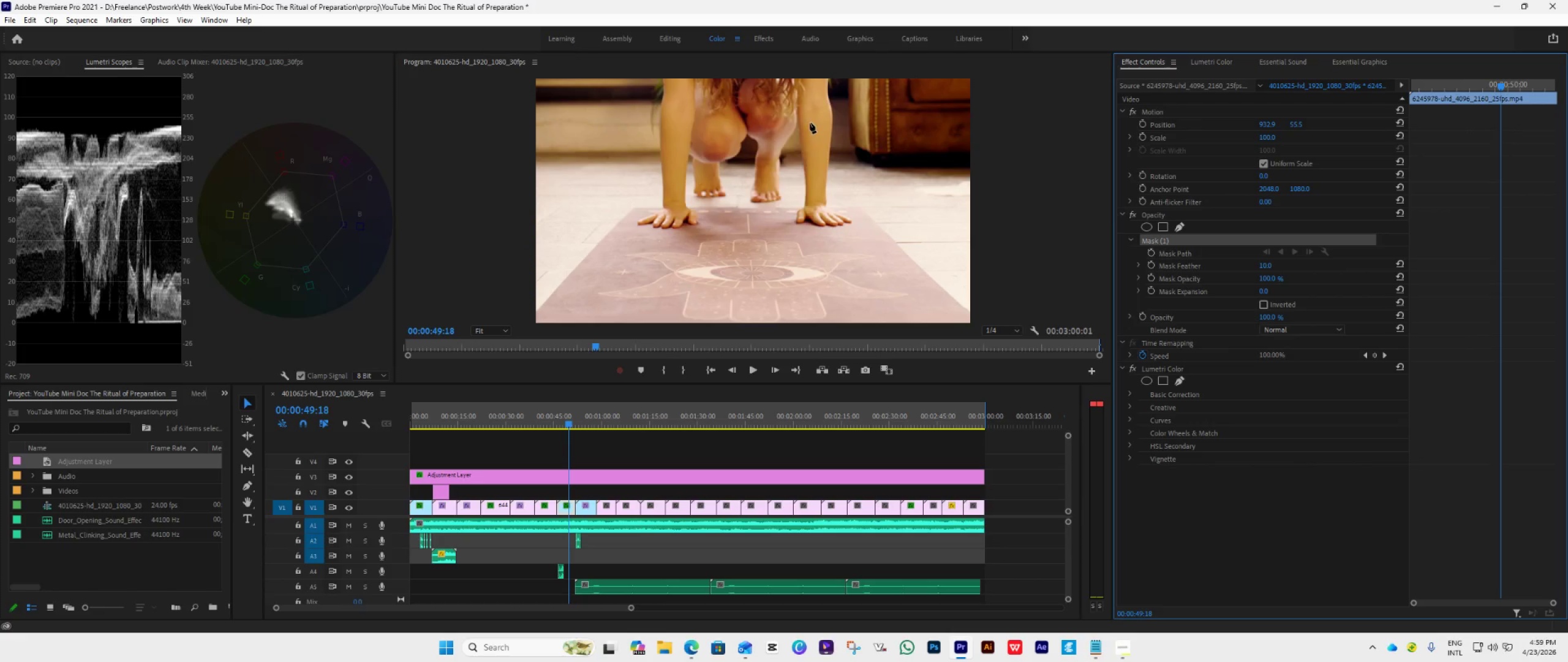 
left_click([807, 122])
 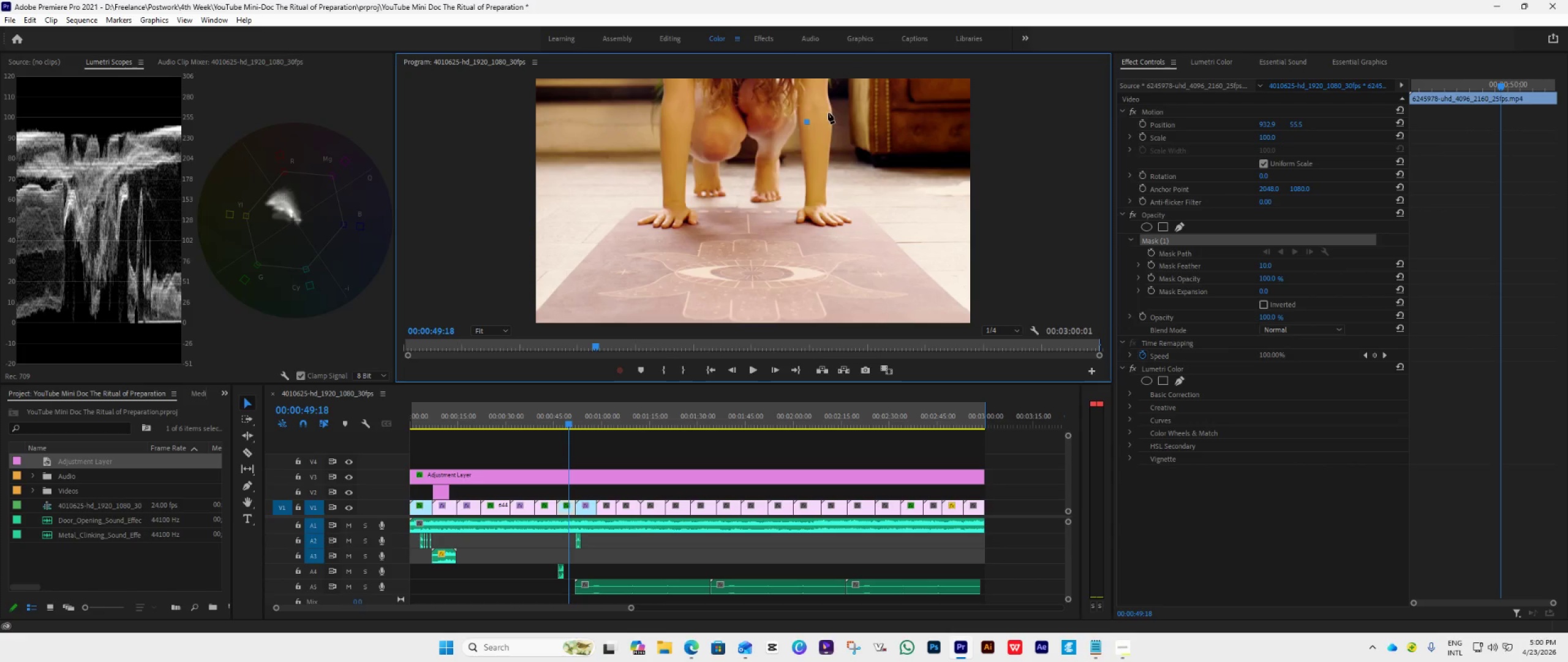 
left_click([828, 111])
 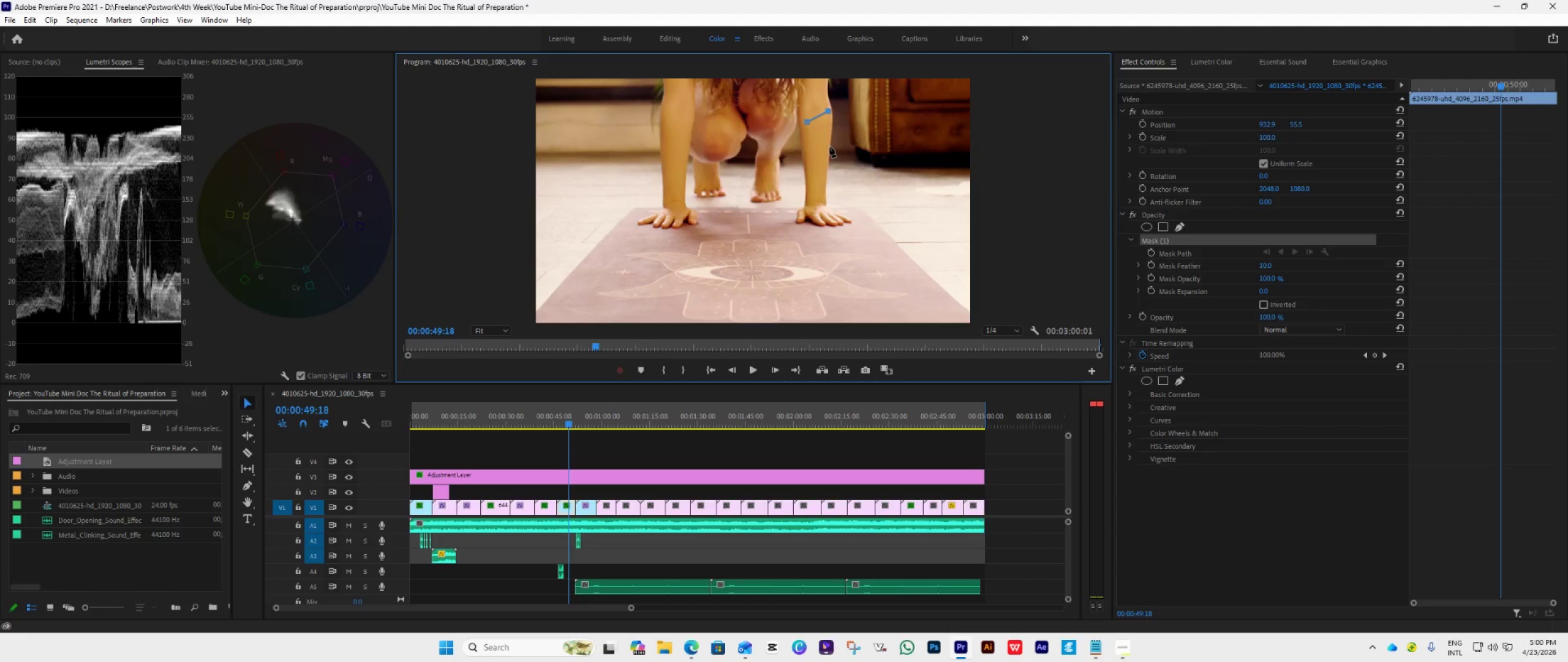 
left_click([826, 145])
 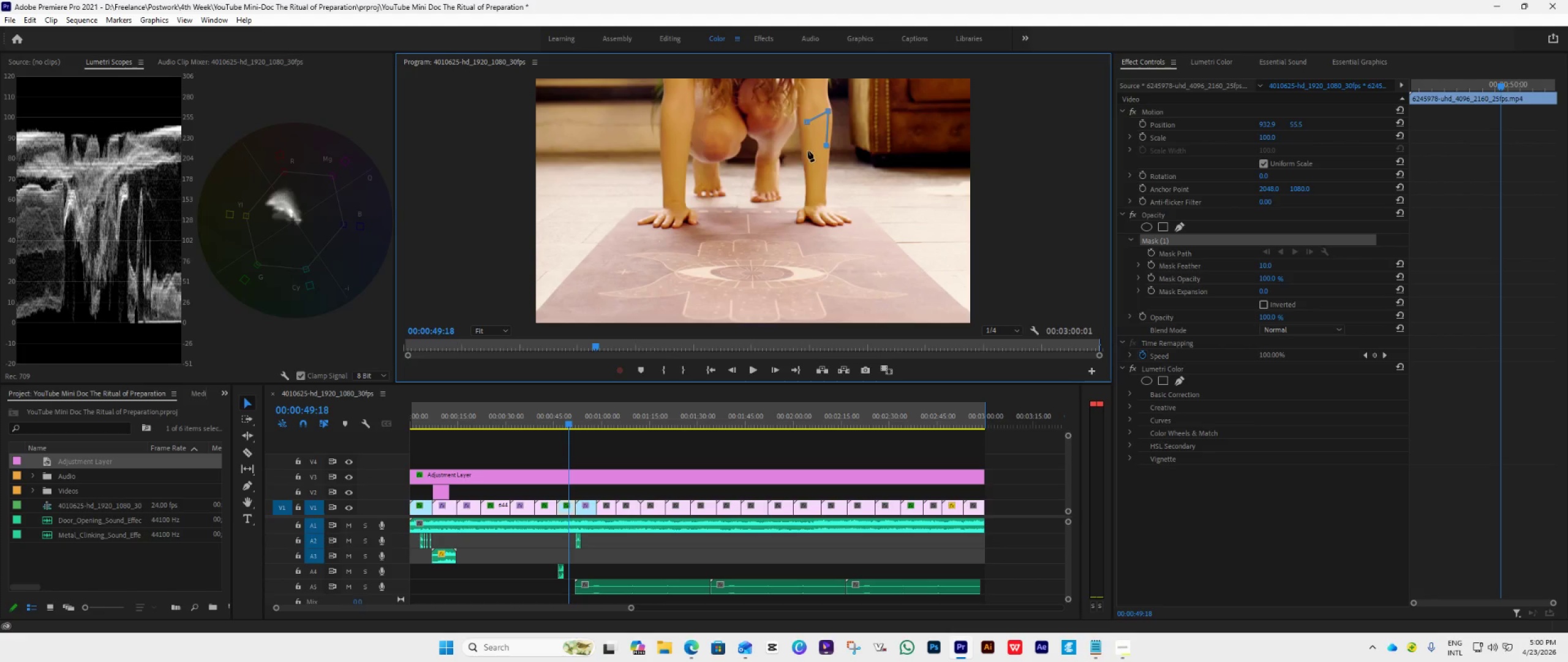 
left_click([808, 151])
 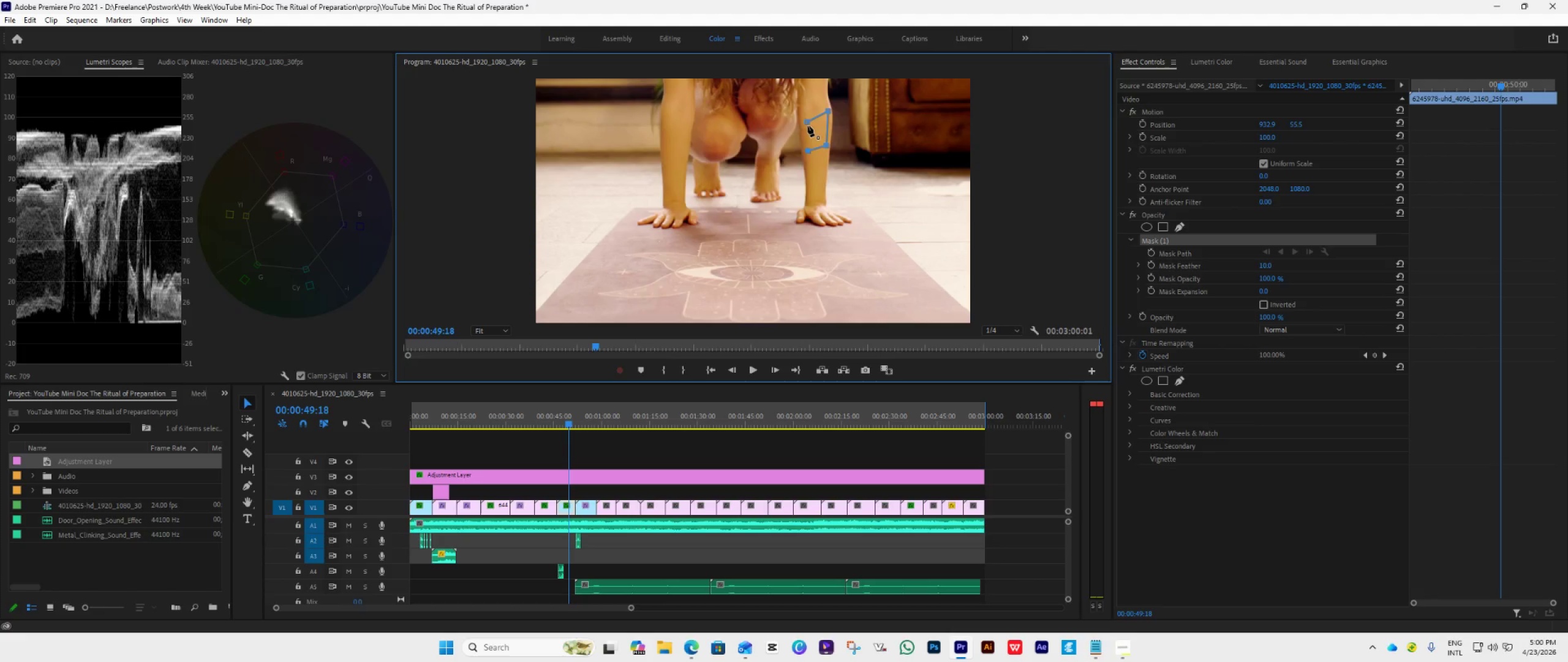 
left_click([808, 123])
 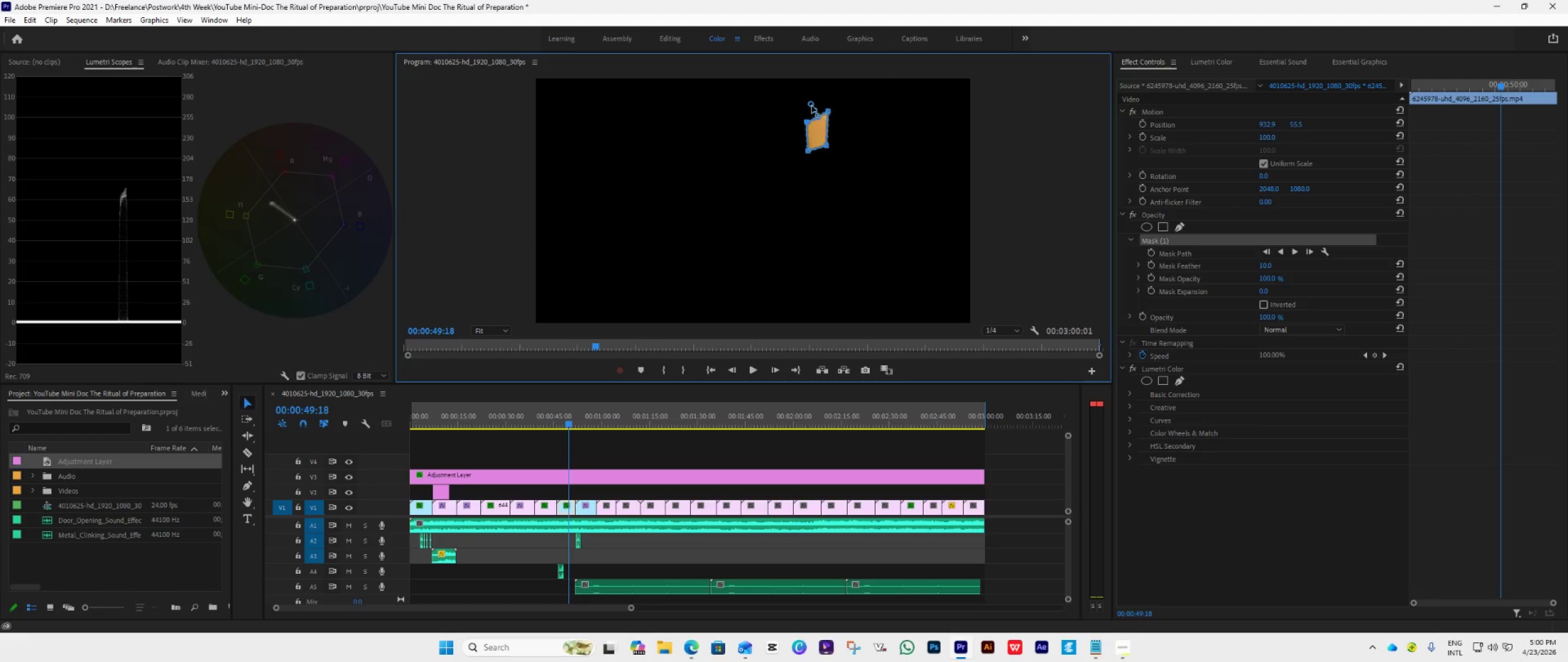 
left_click_drag(start_coordinate=[812, 104], to_coordinate=[819, 121])
 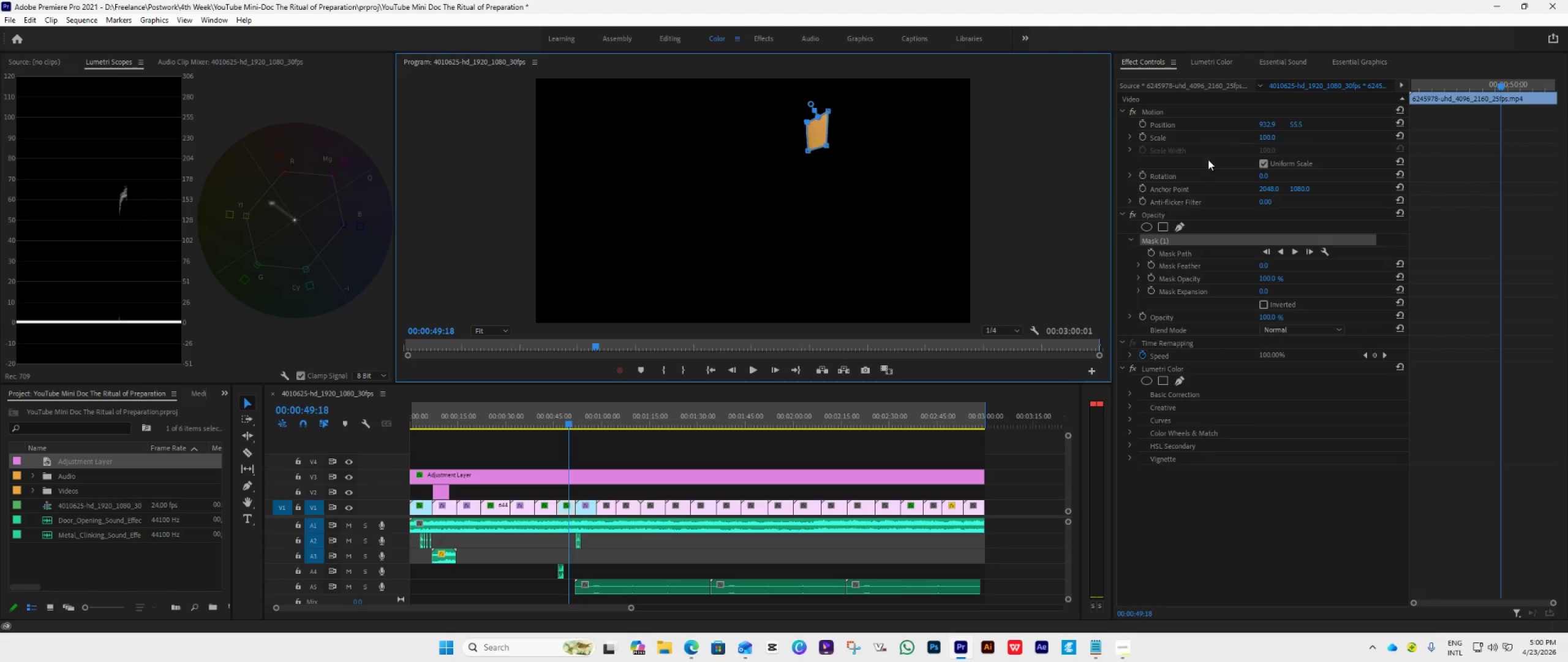 
left_click([1214, 65])
 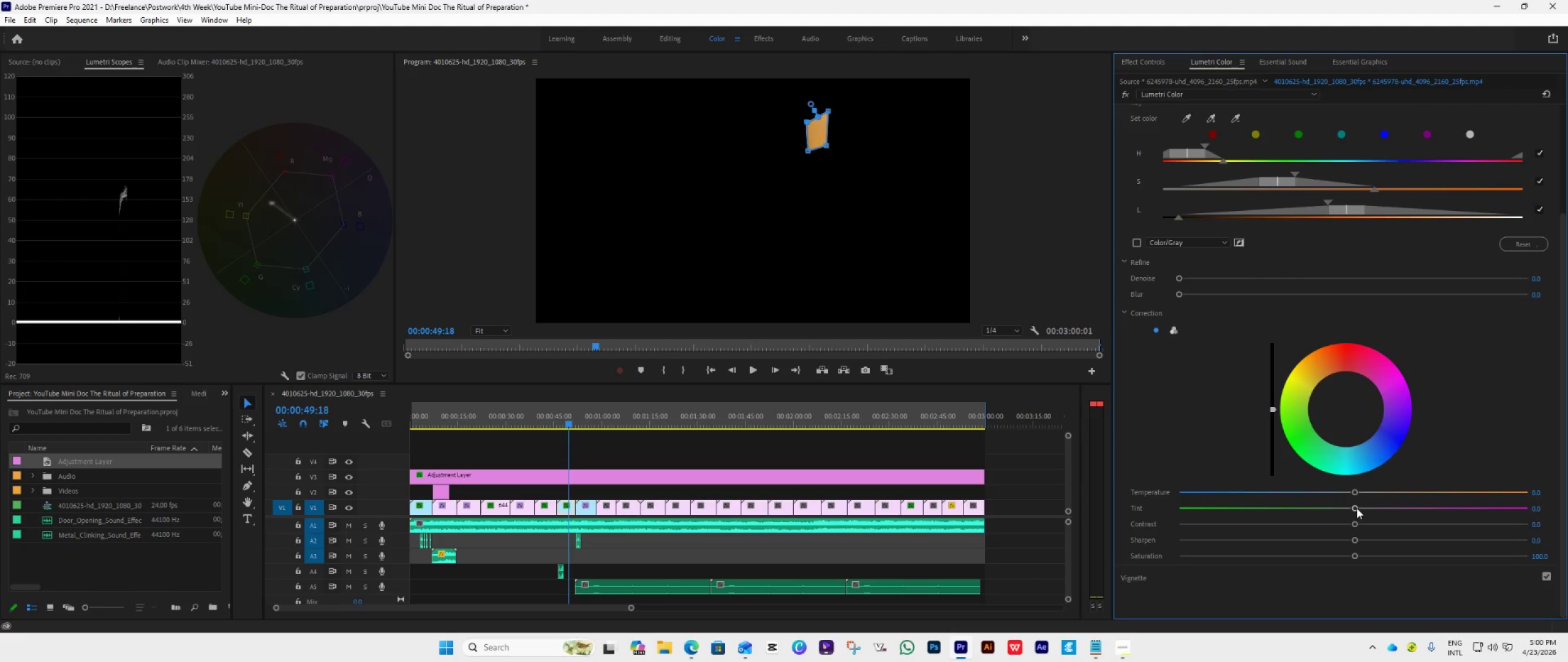 
left_click_drag(start_coordinate=[1355, 508], to_coordinate=[1406, 520])
 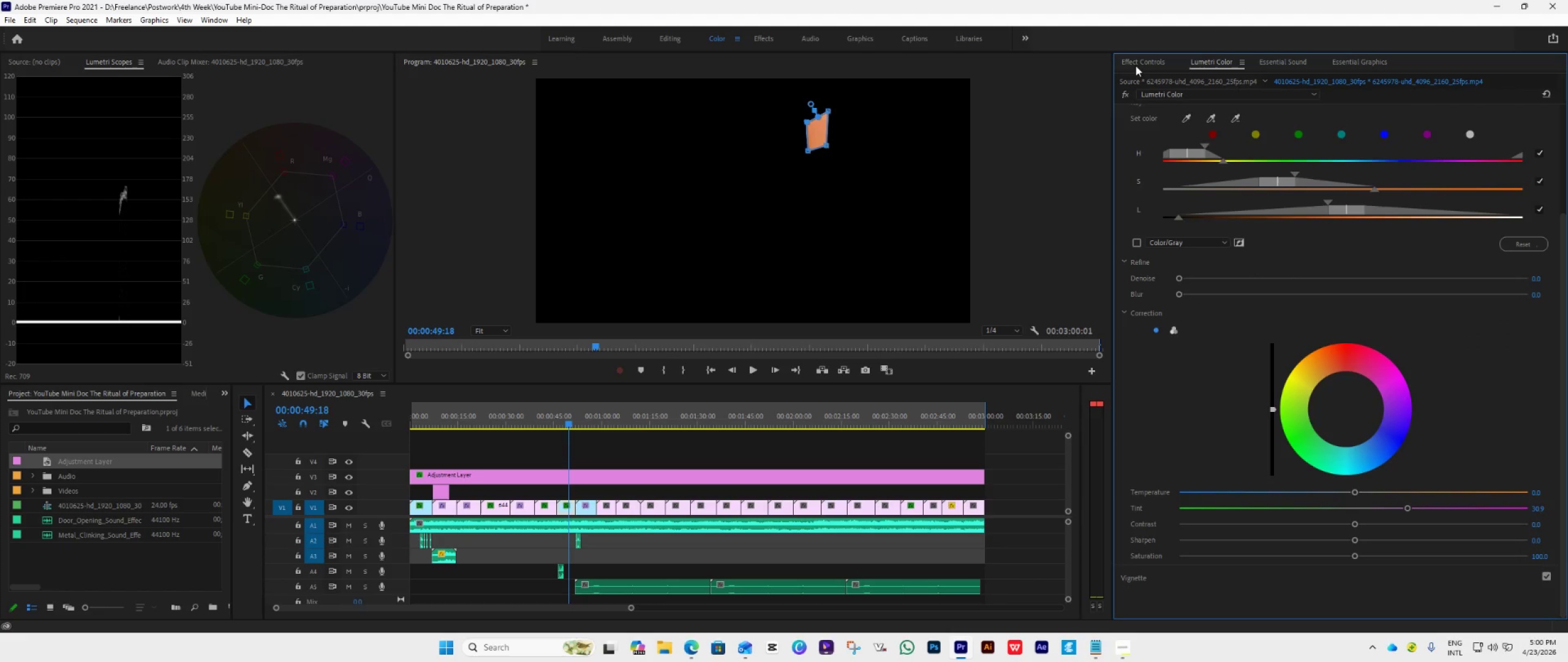 
left_click([1136, 66])
 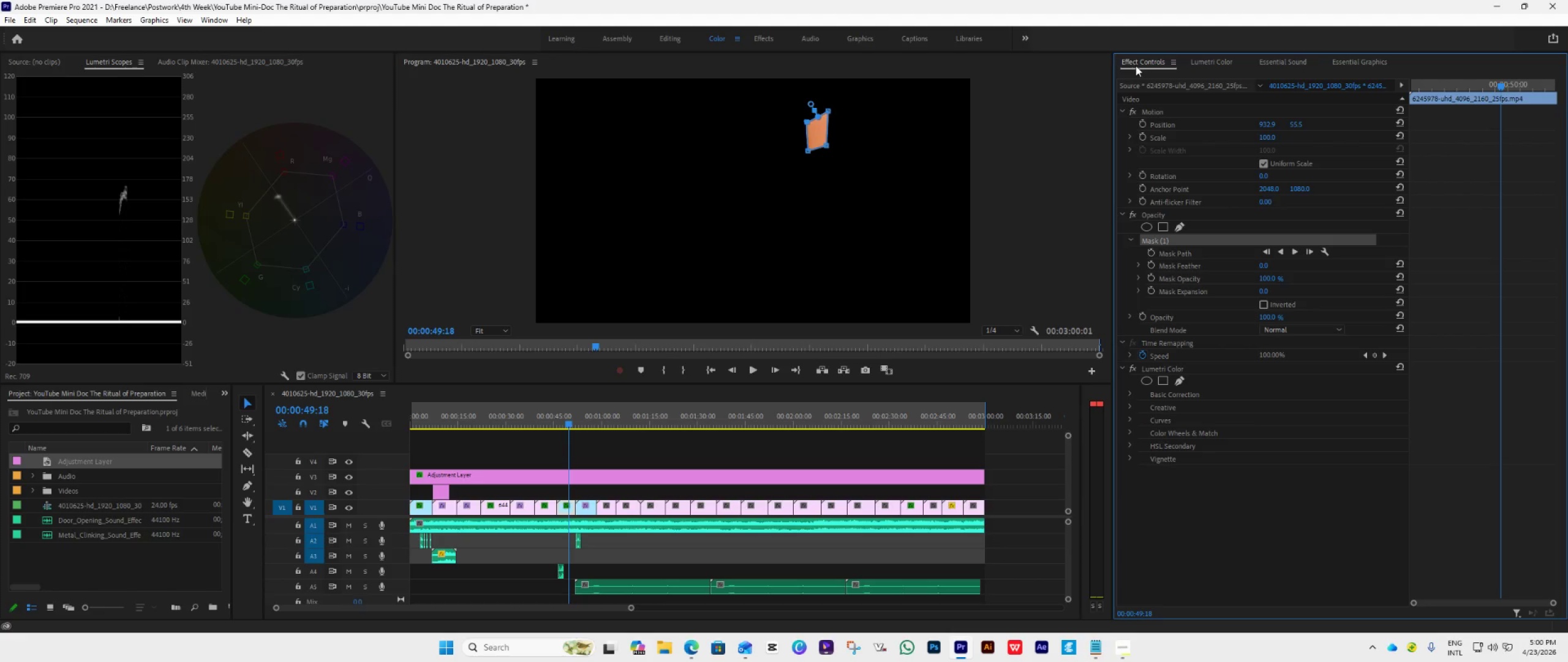 
wait(14.12)
 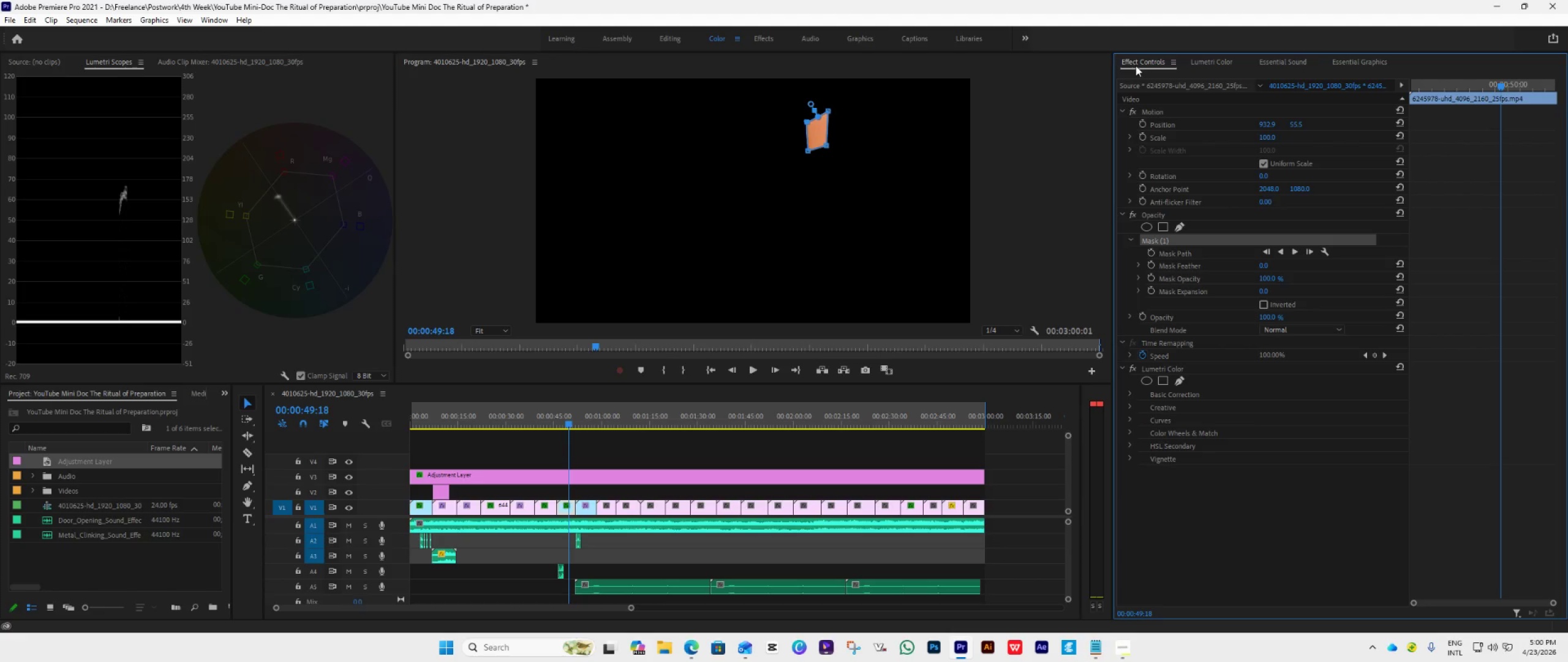 
left_click([1217, 55])
 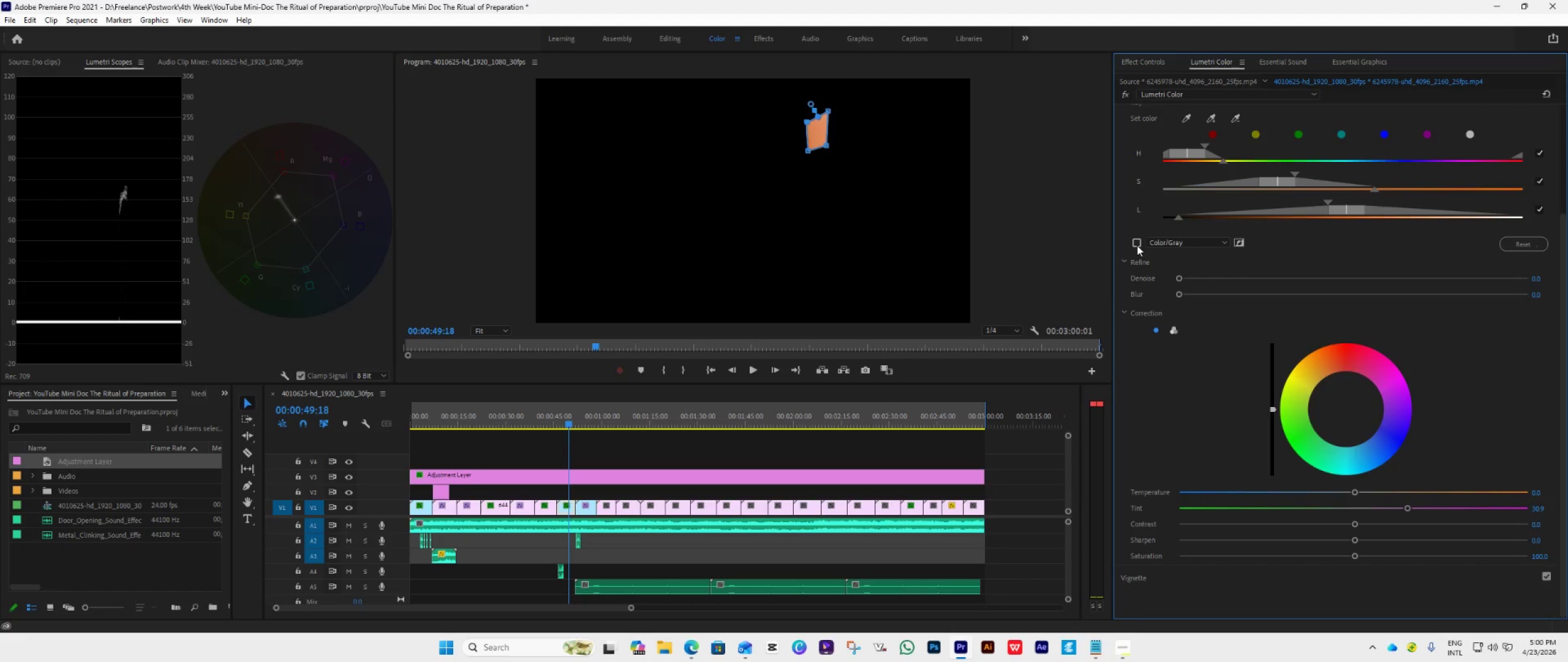 
wait(5.09)
 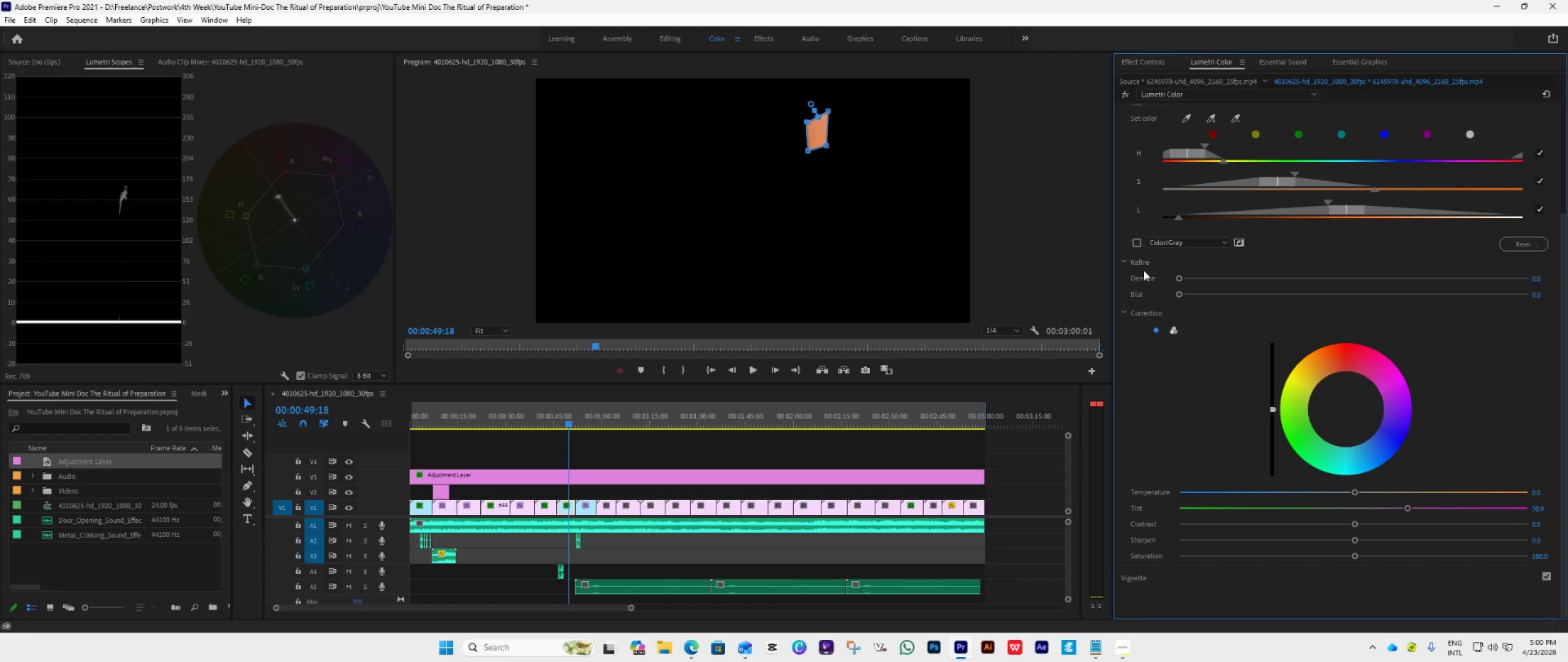 
scroll: coordinate [1186, 208], scroll_direction: up, amount: 18.0
 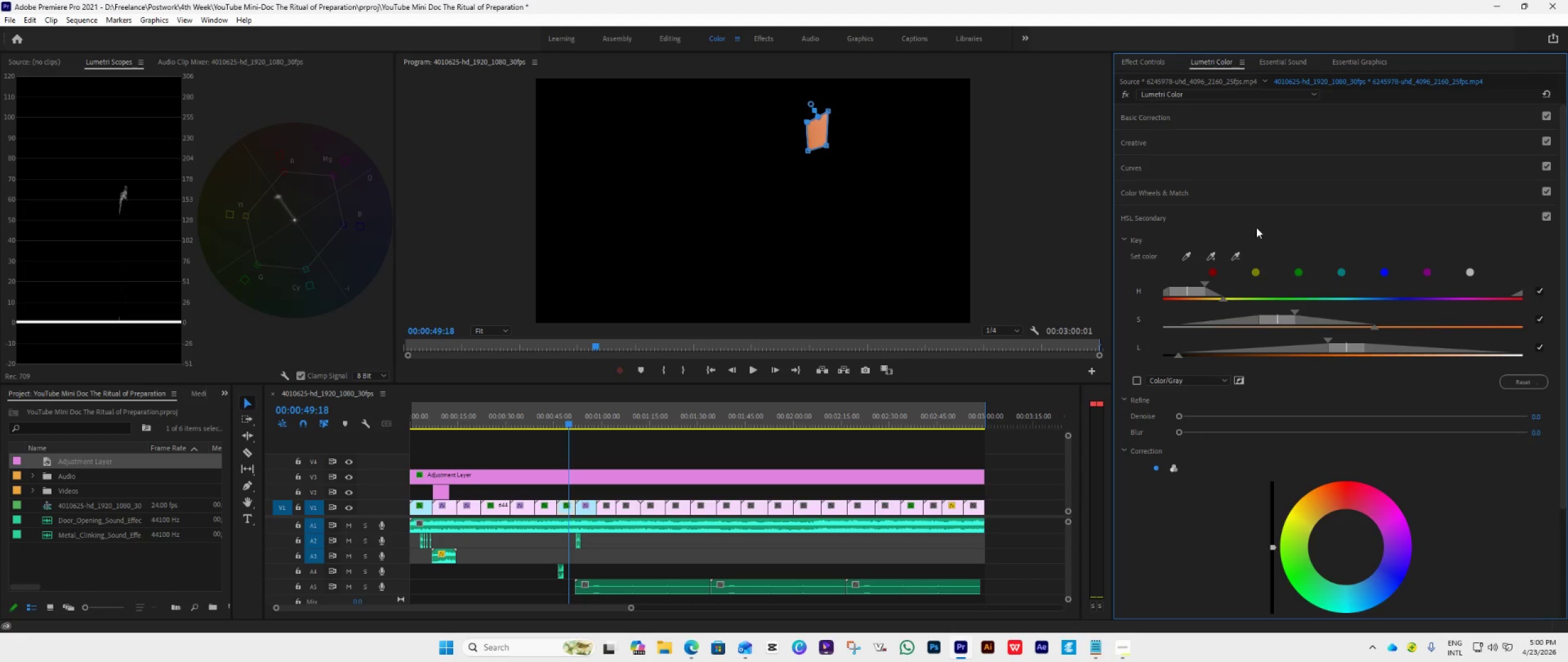 
left_click([1143, 64])
 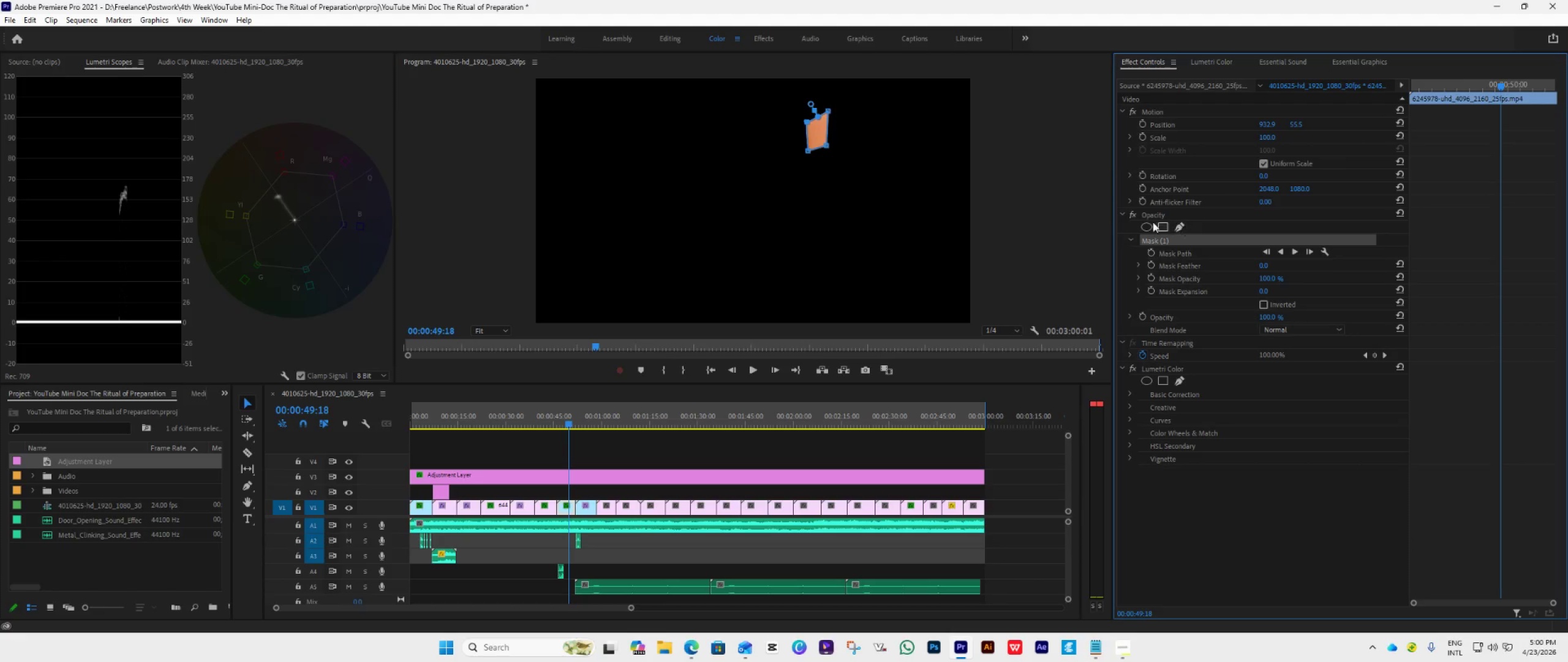 
left_click([1133, 213])
 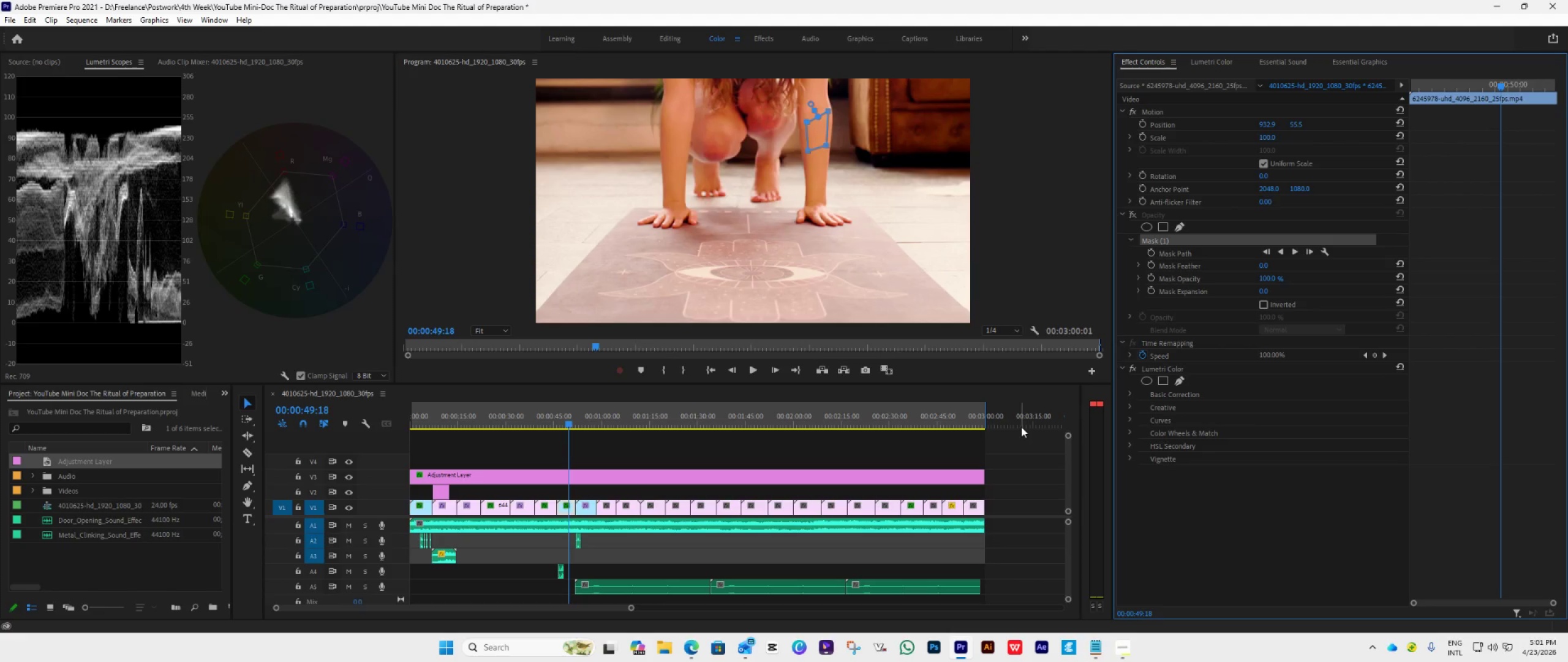 
wait(49.11)
 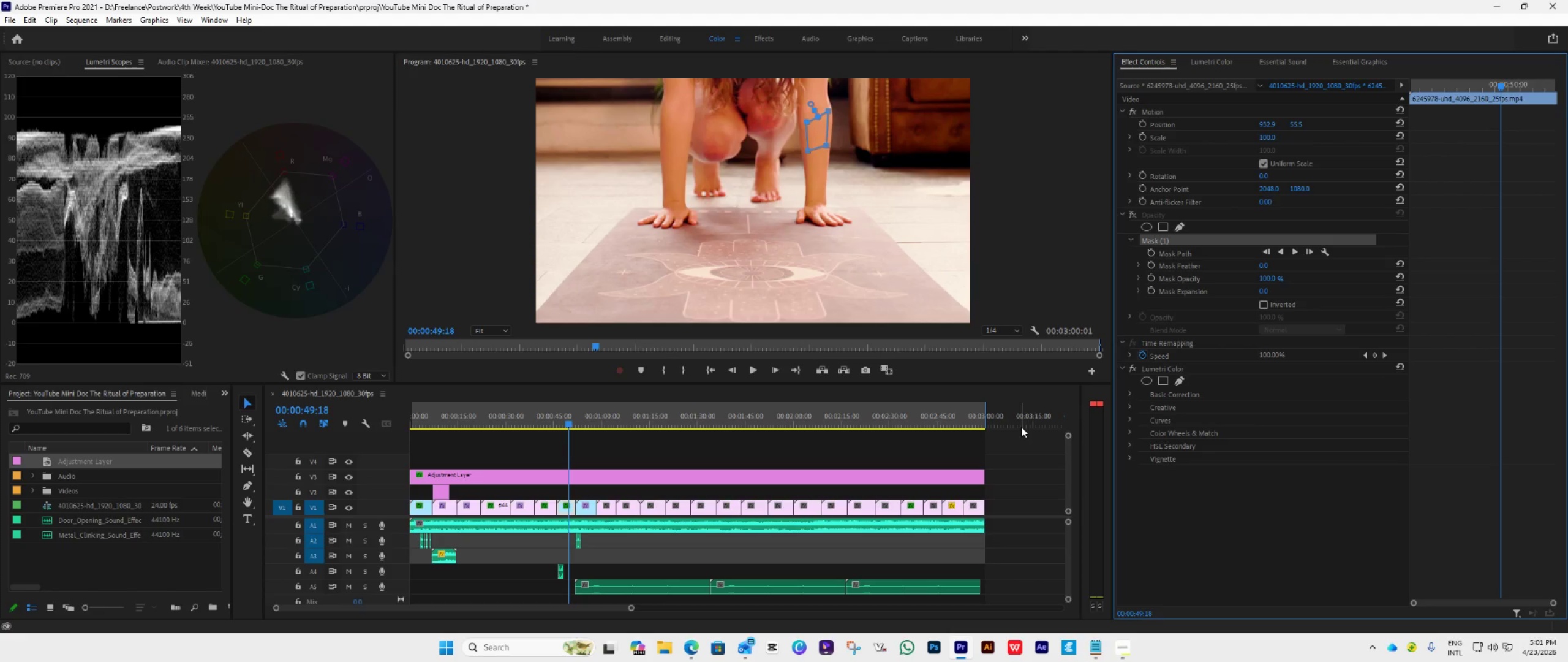 
left_click([714, 371])
 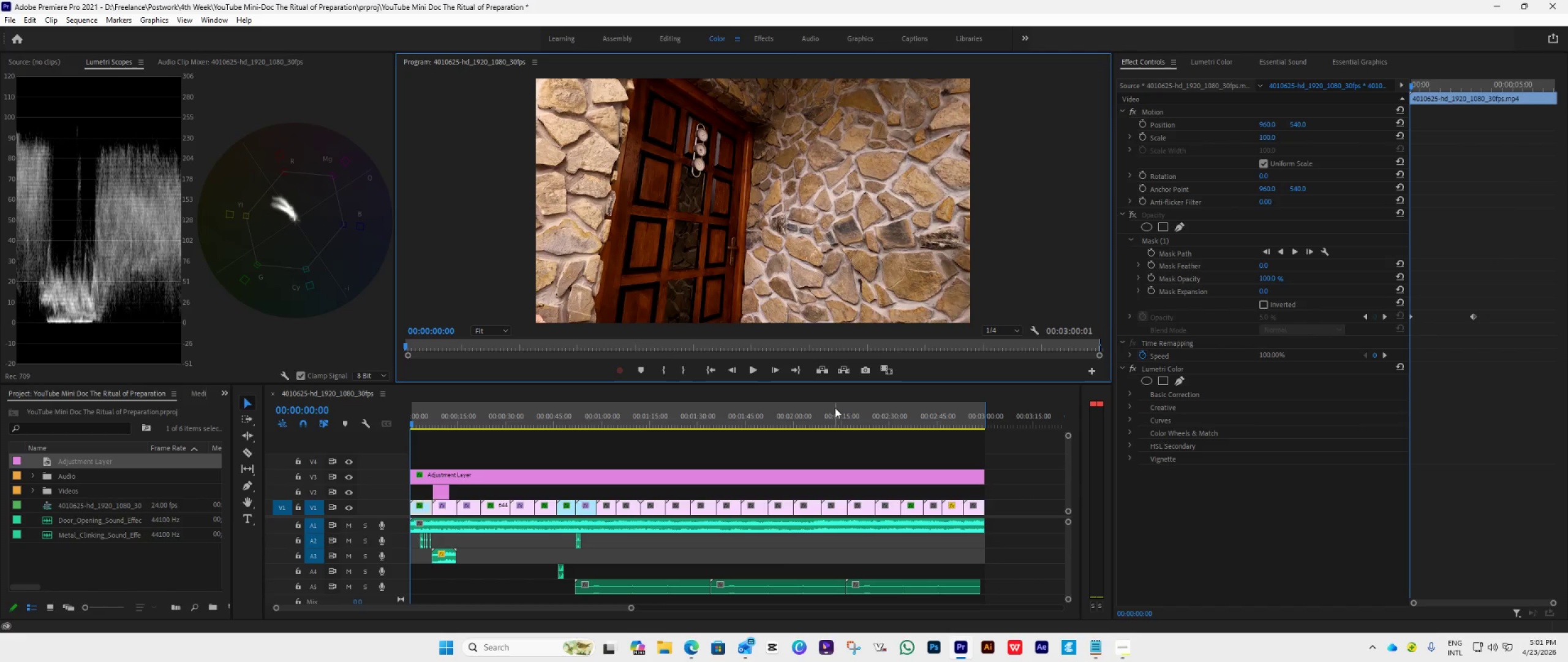 
key(Space)
 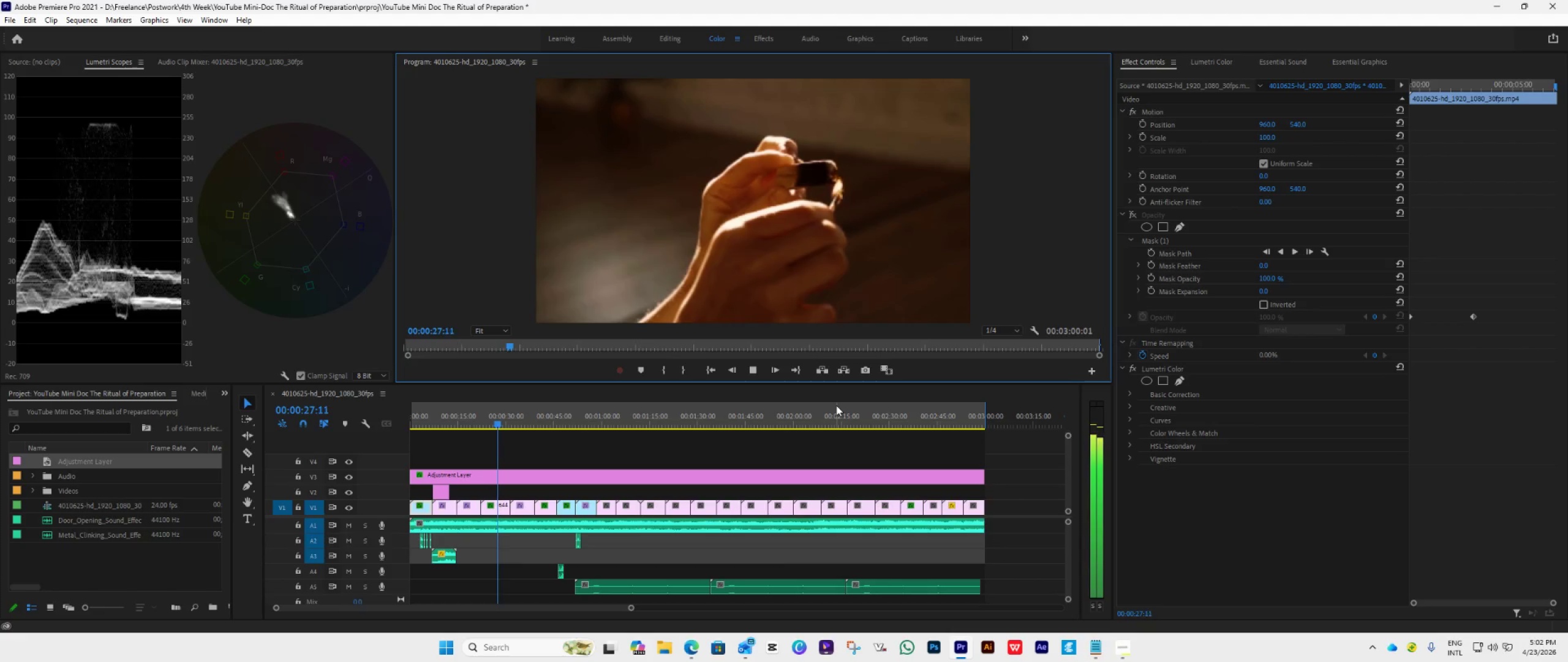 
wait(32.66)
 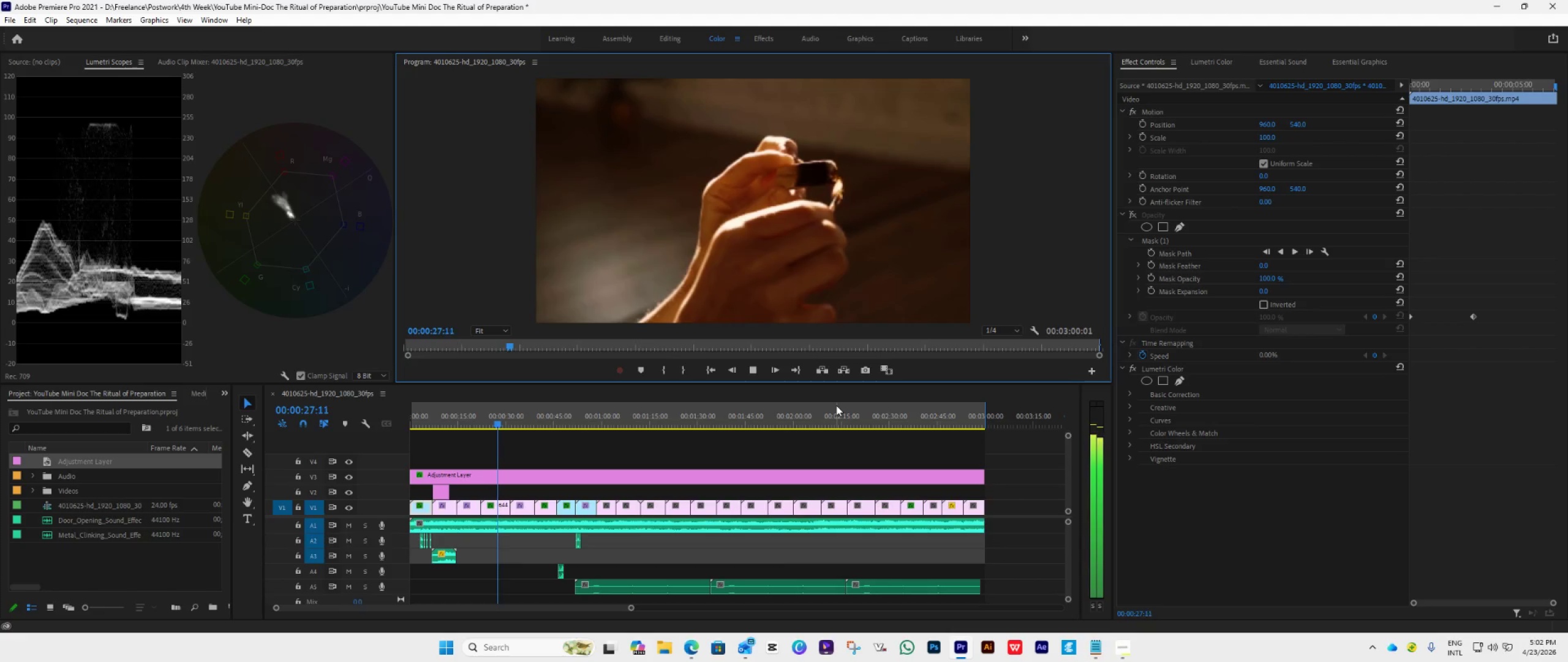 
key(Space)
 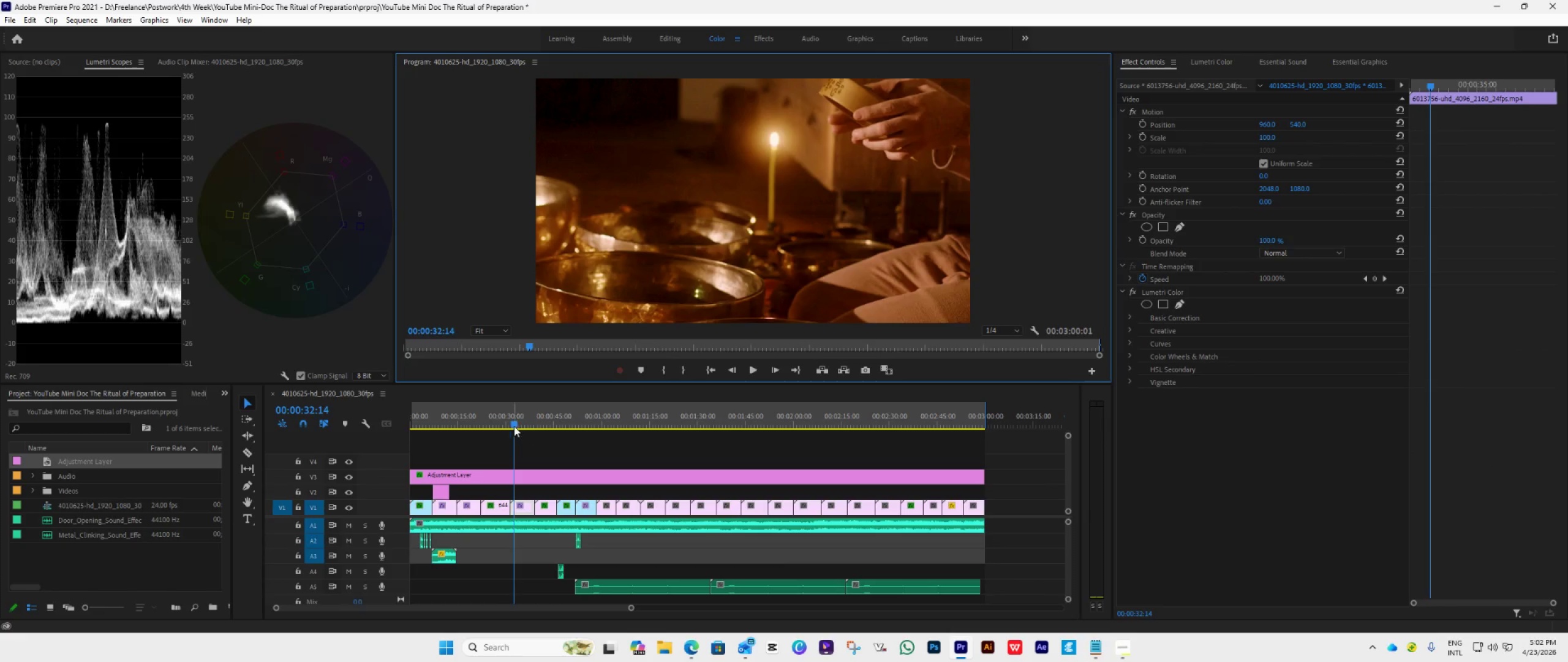 
left_click_drag(start_coordinate=[514, 422], to_coordinate=[491, 427])
 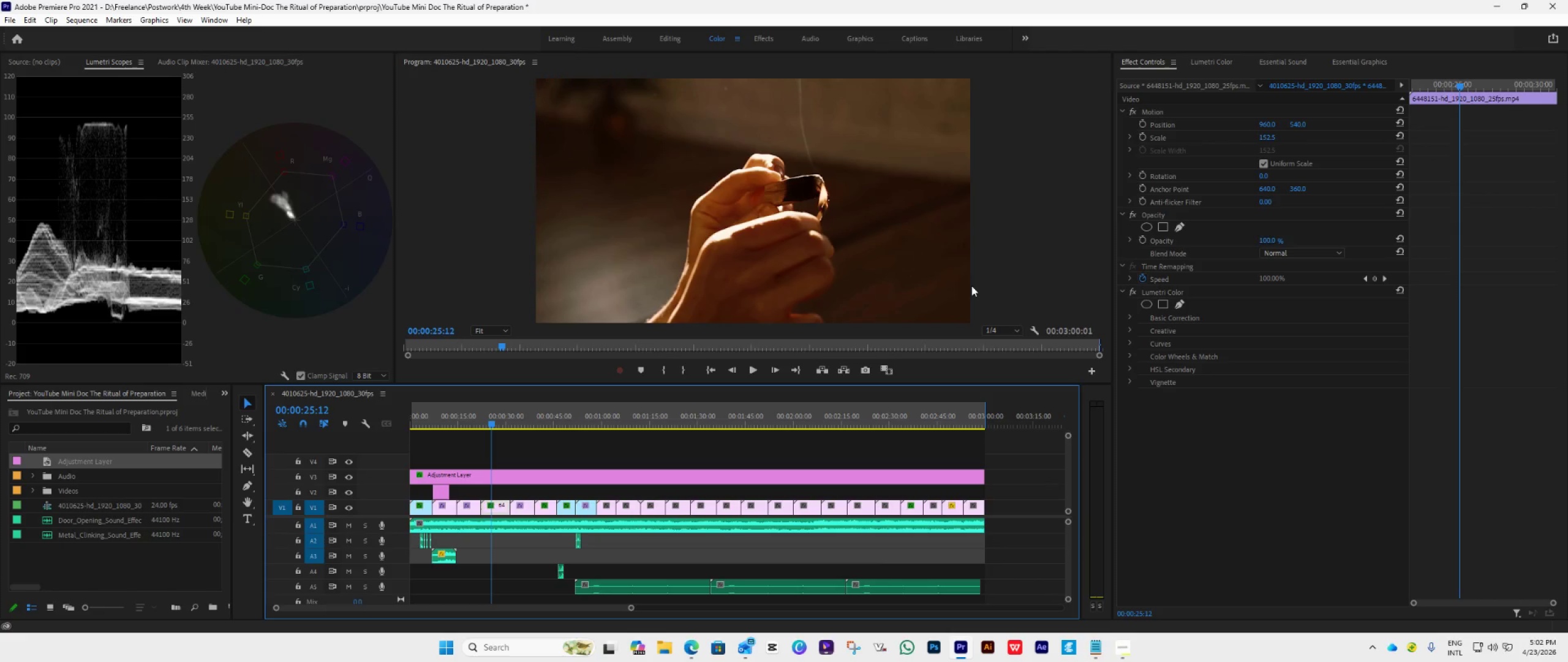 
wait(17.03)
 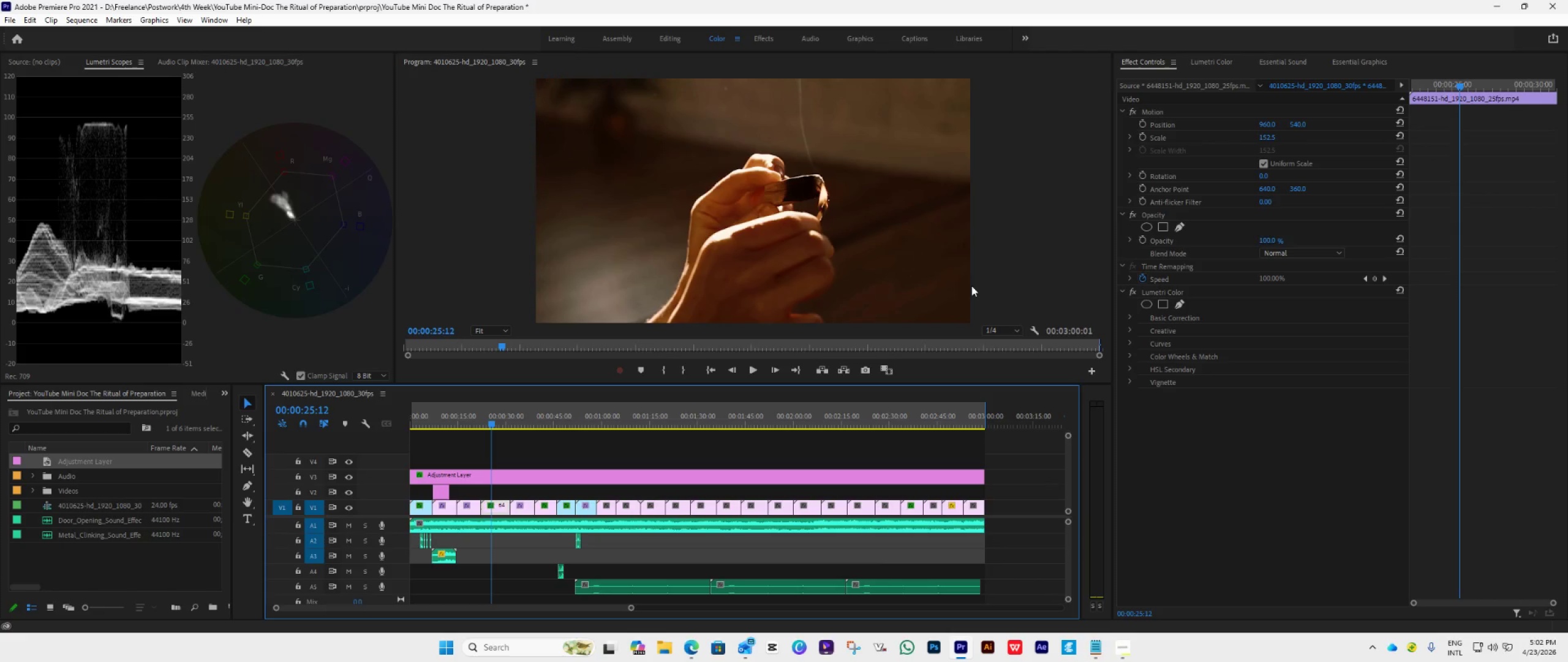 
left_click([1181, 226])
 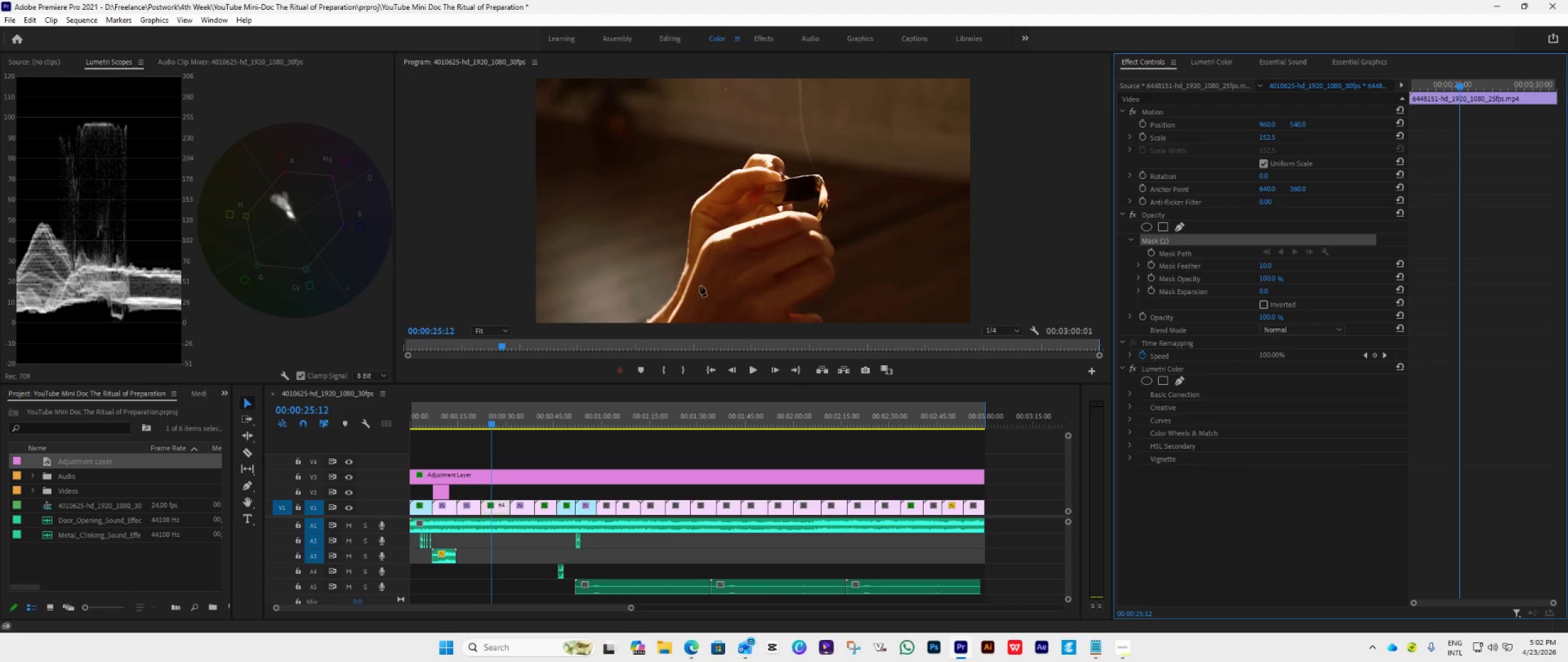 
left_click([716, 254])
 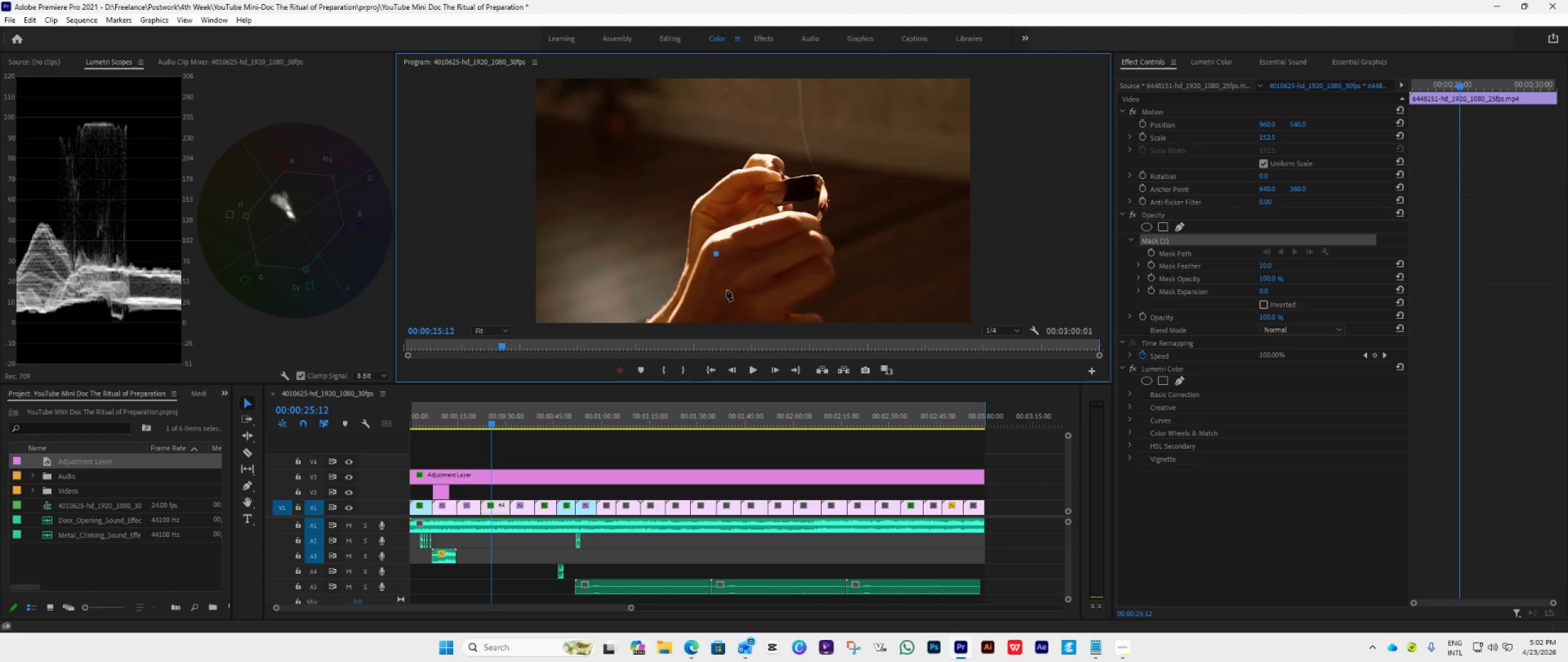 
left_click([728, 286])
 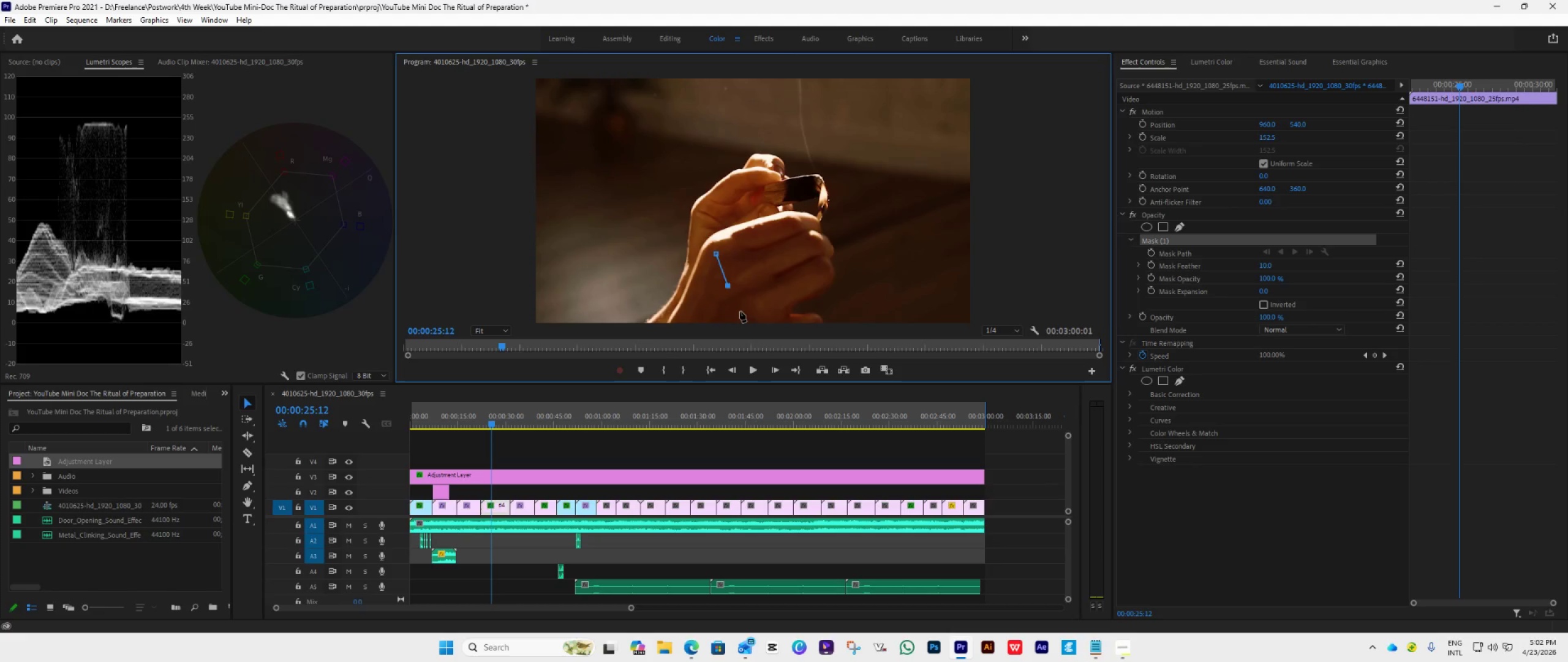 
left_click([740, 311])
 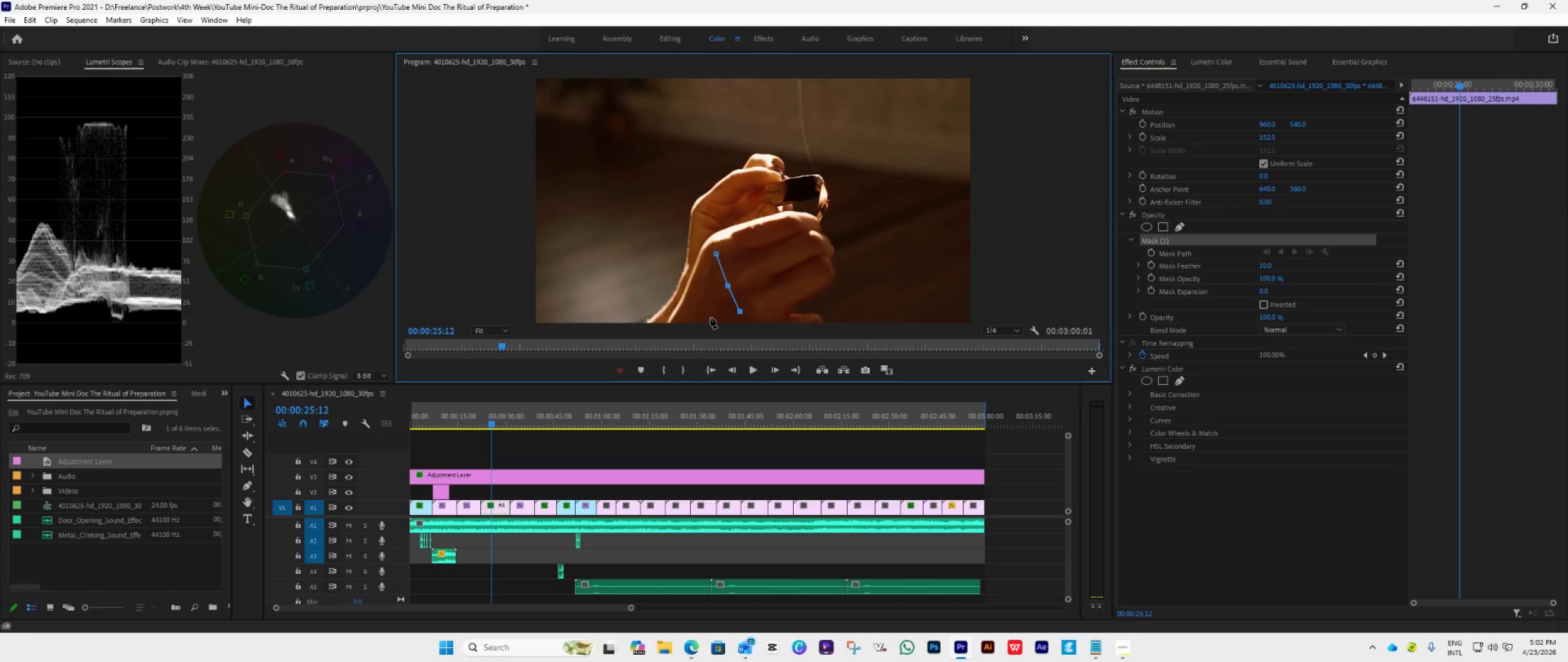 
left_click([710, 318])
 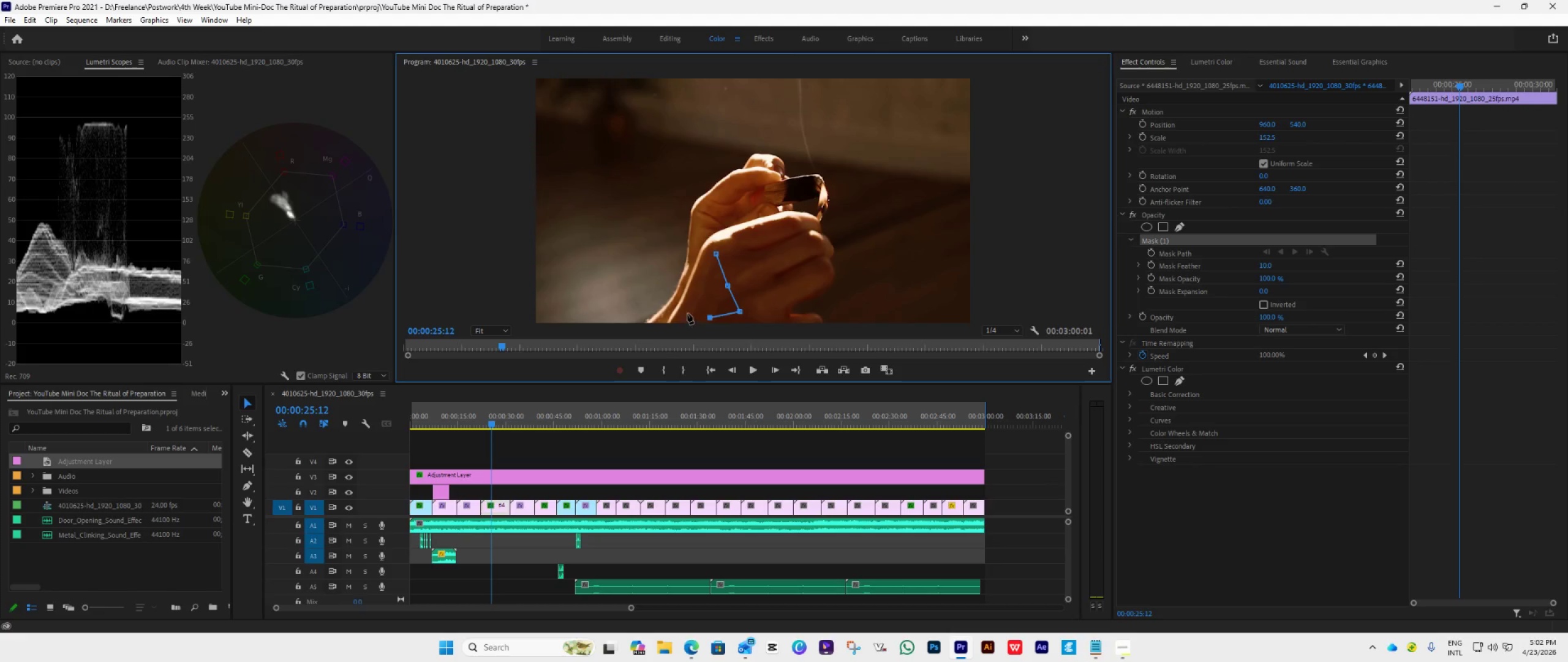 
left_click([687, 313])
 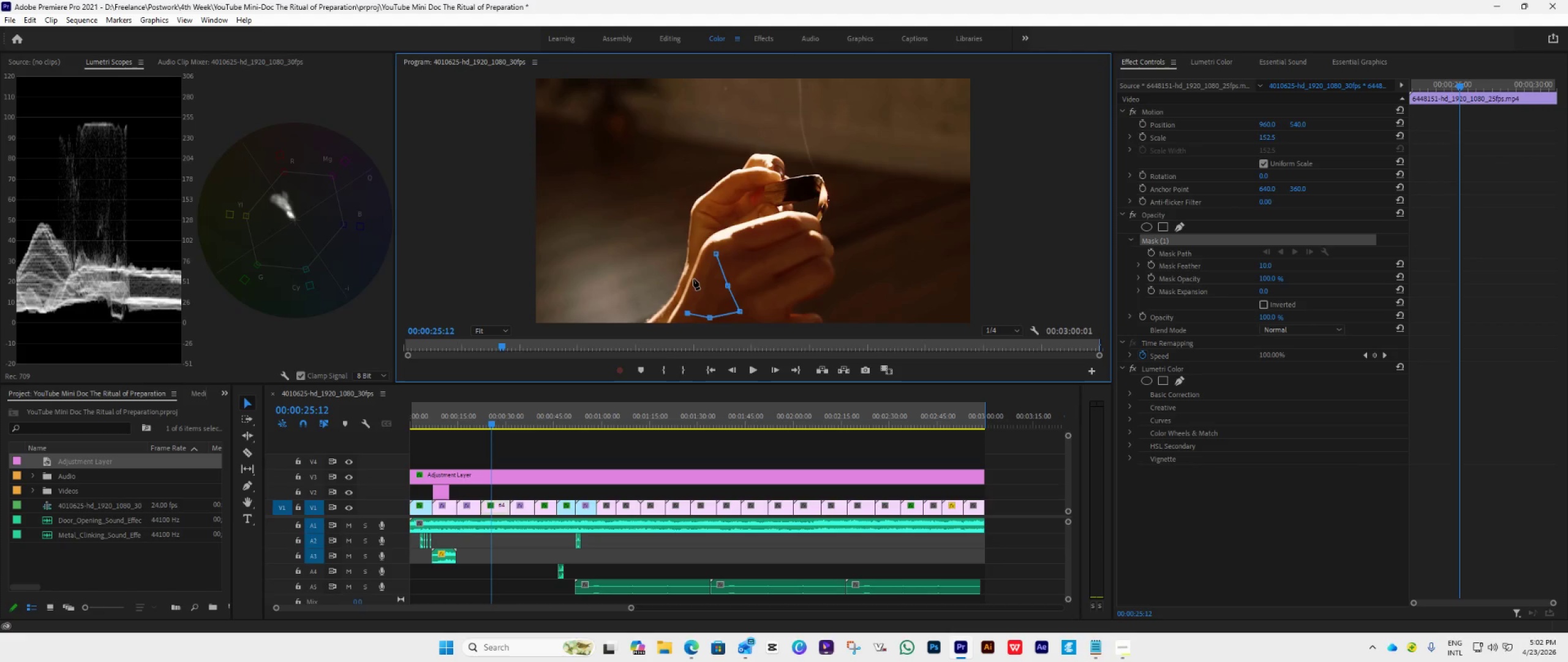 
left_click([693, 279])
 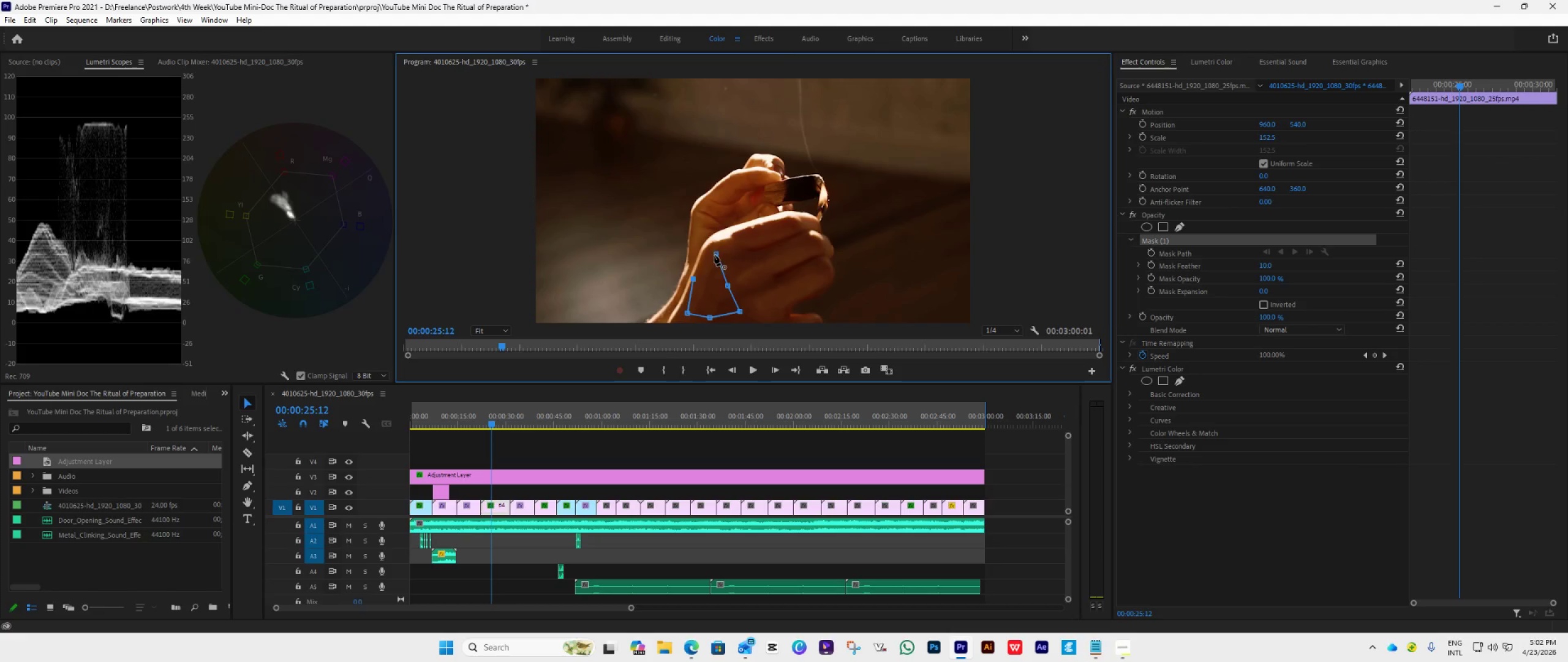 
left_click([715, 253])
 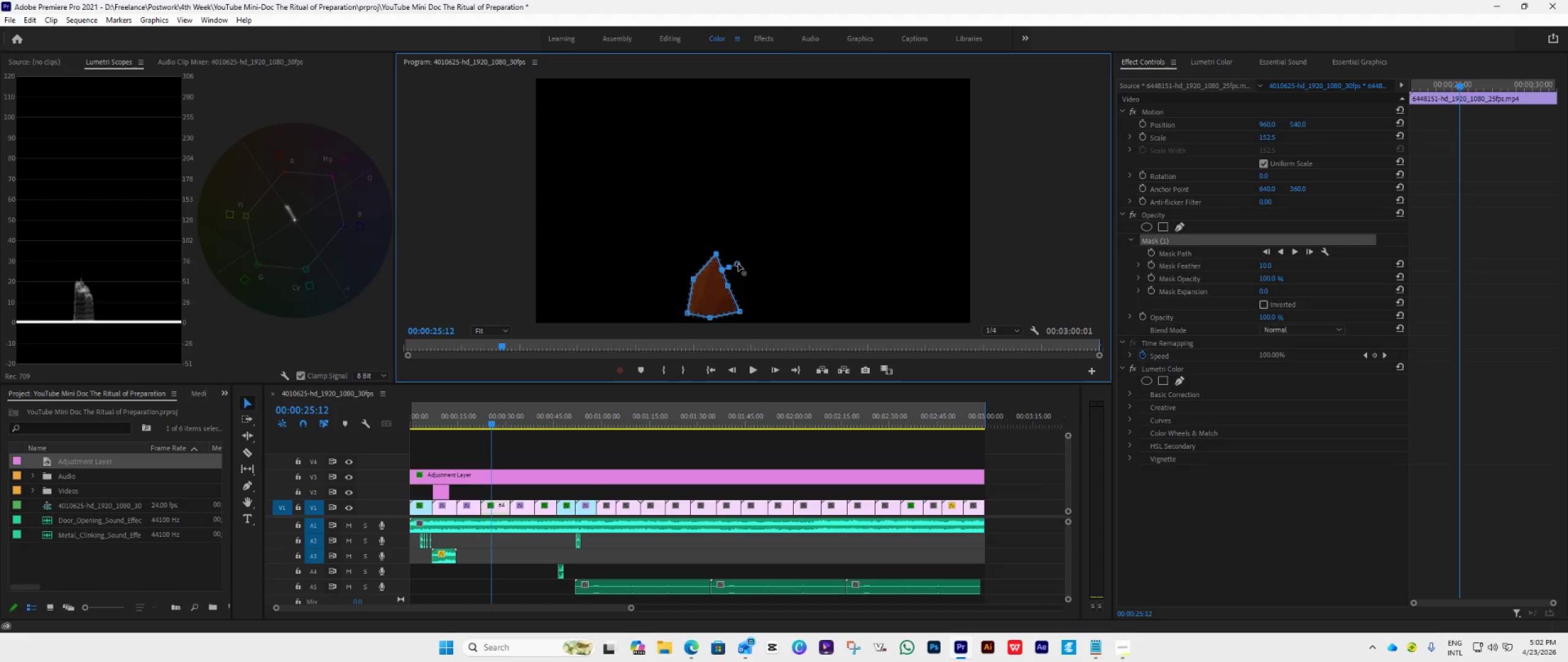 
left_click_drag(start_coordinate=[740, 264], to_coordinate=[722, 278])
 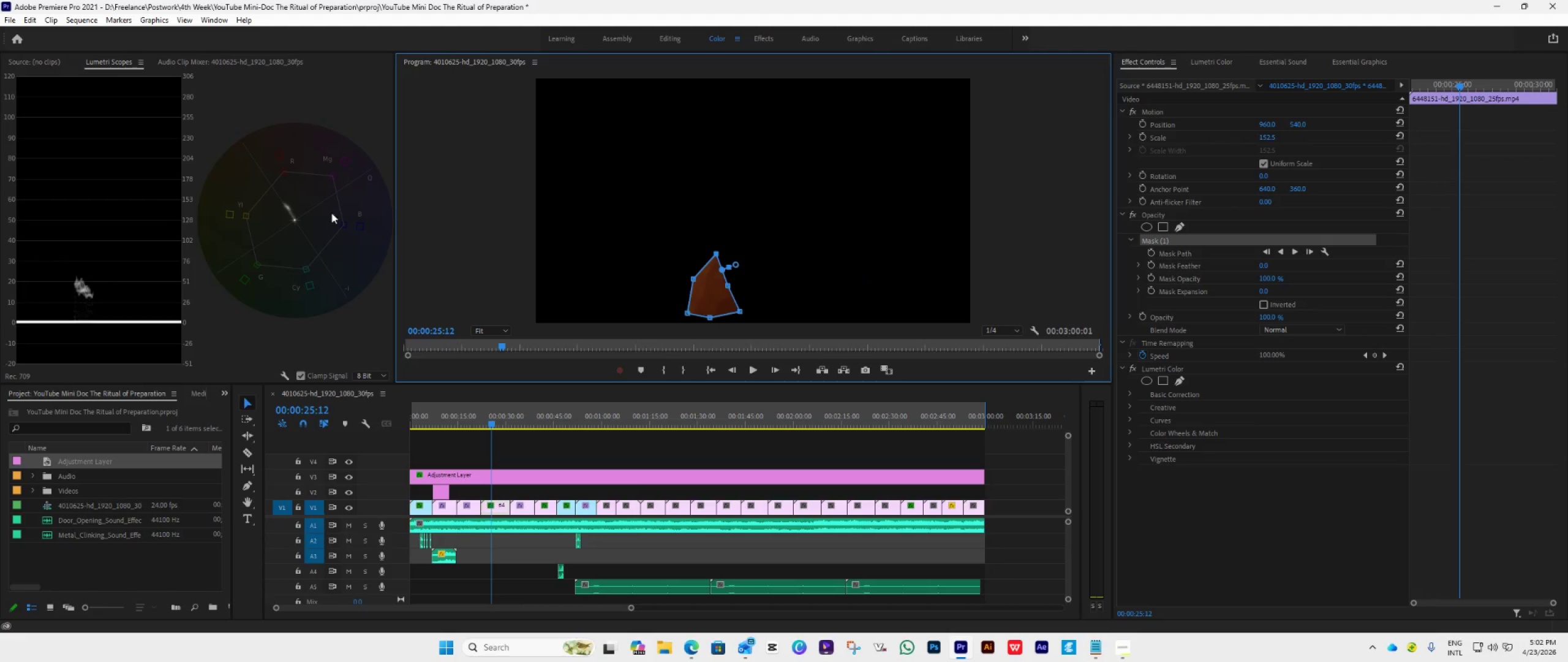 
wait(10.95)
 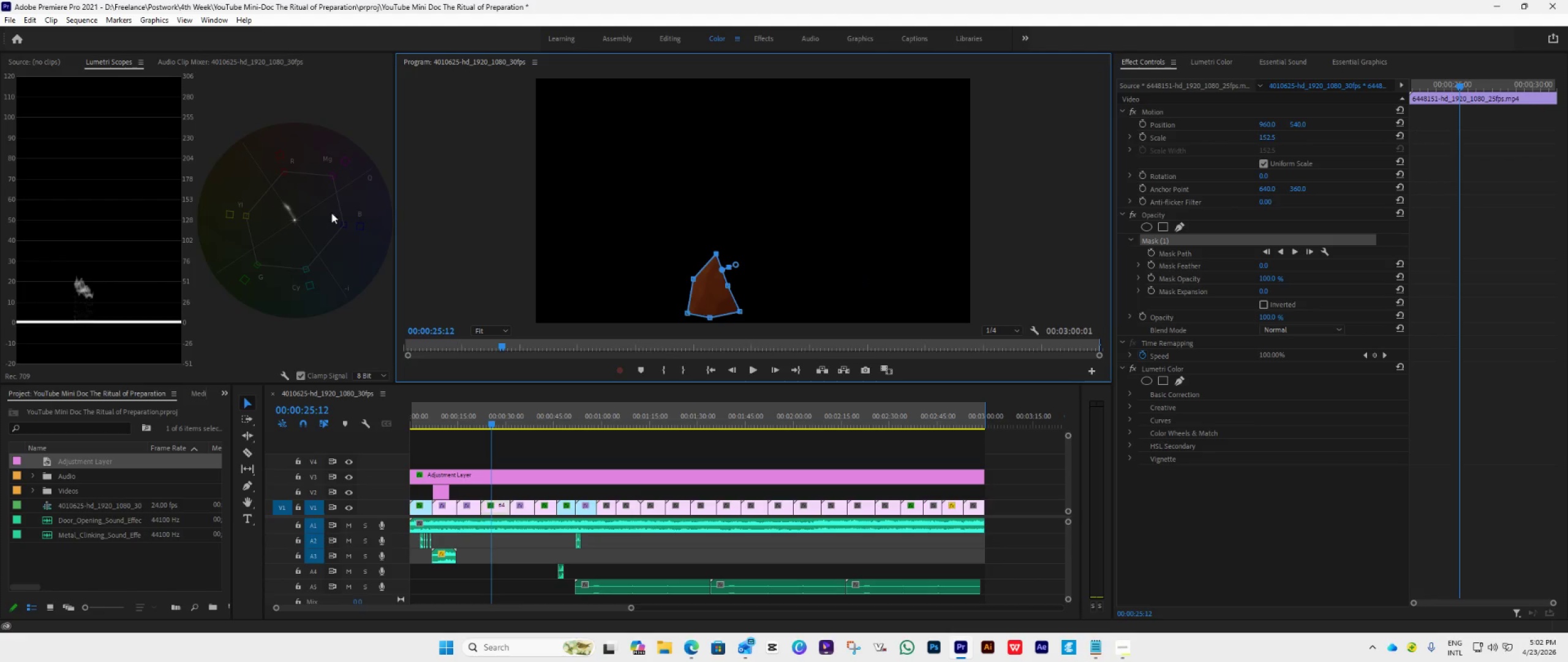 
left_click([1134, 216])
 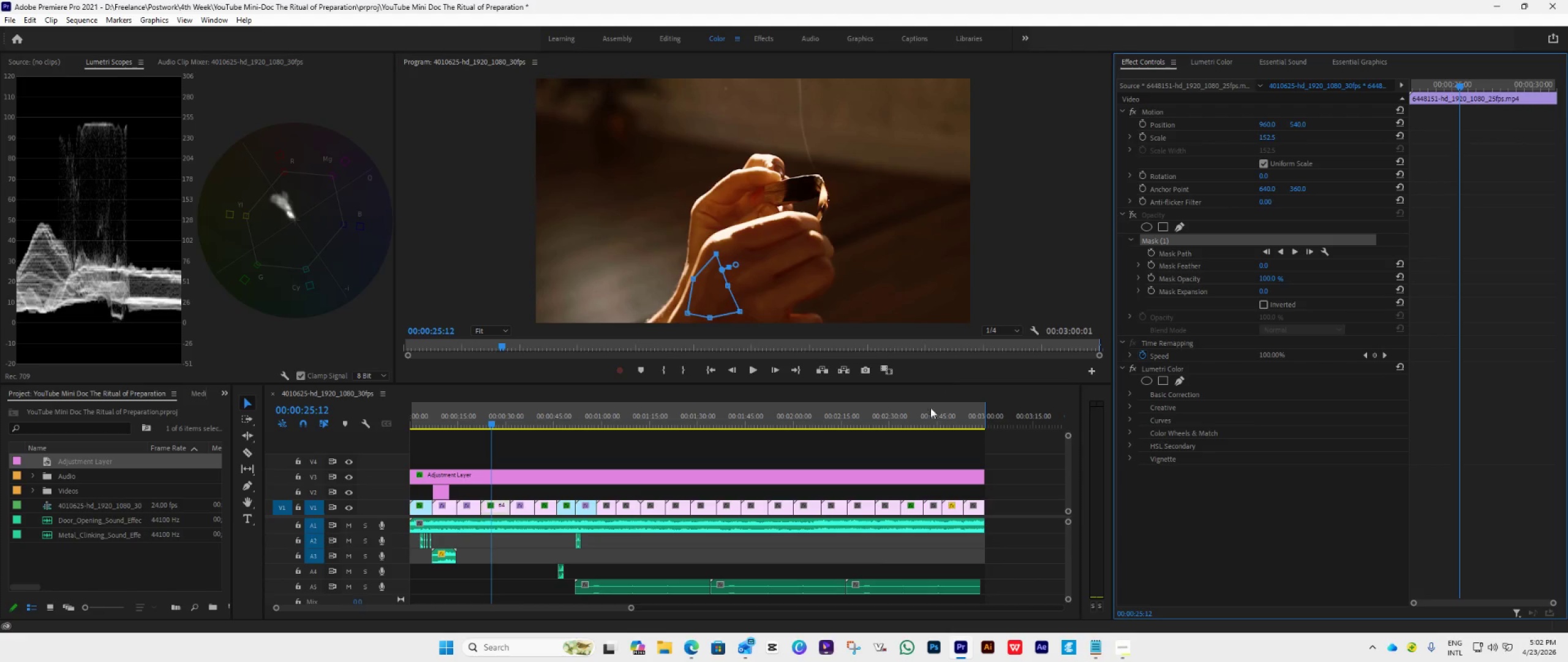 
key(Space)
 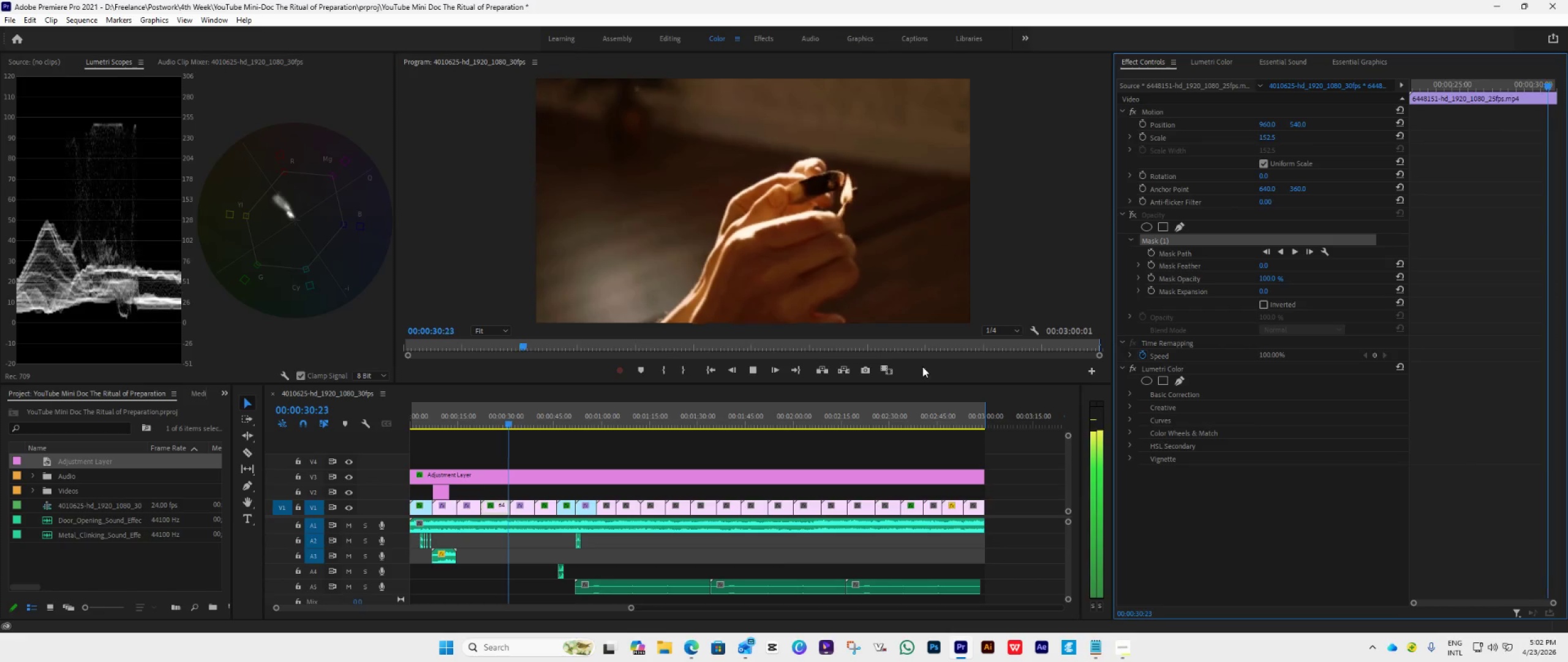 
wait(10.59)
 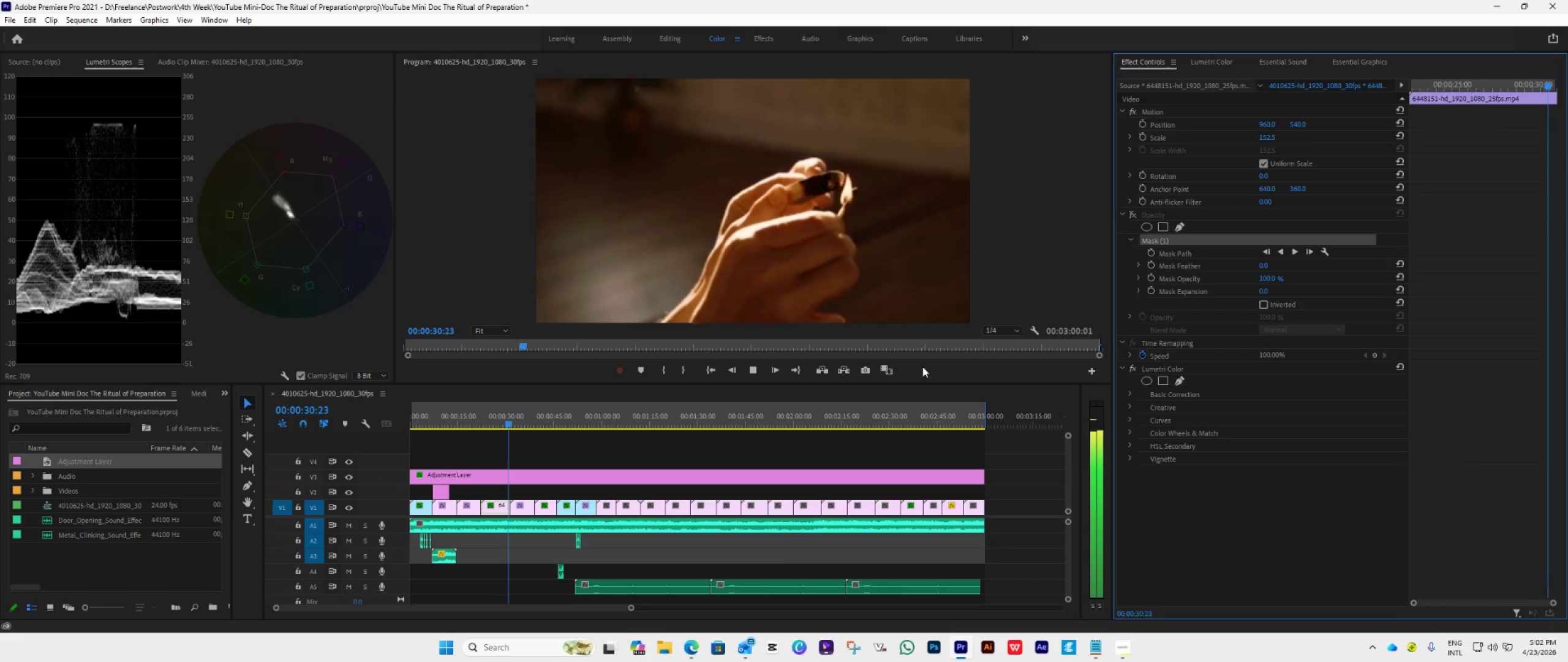 
key(Space)
 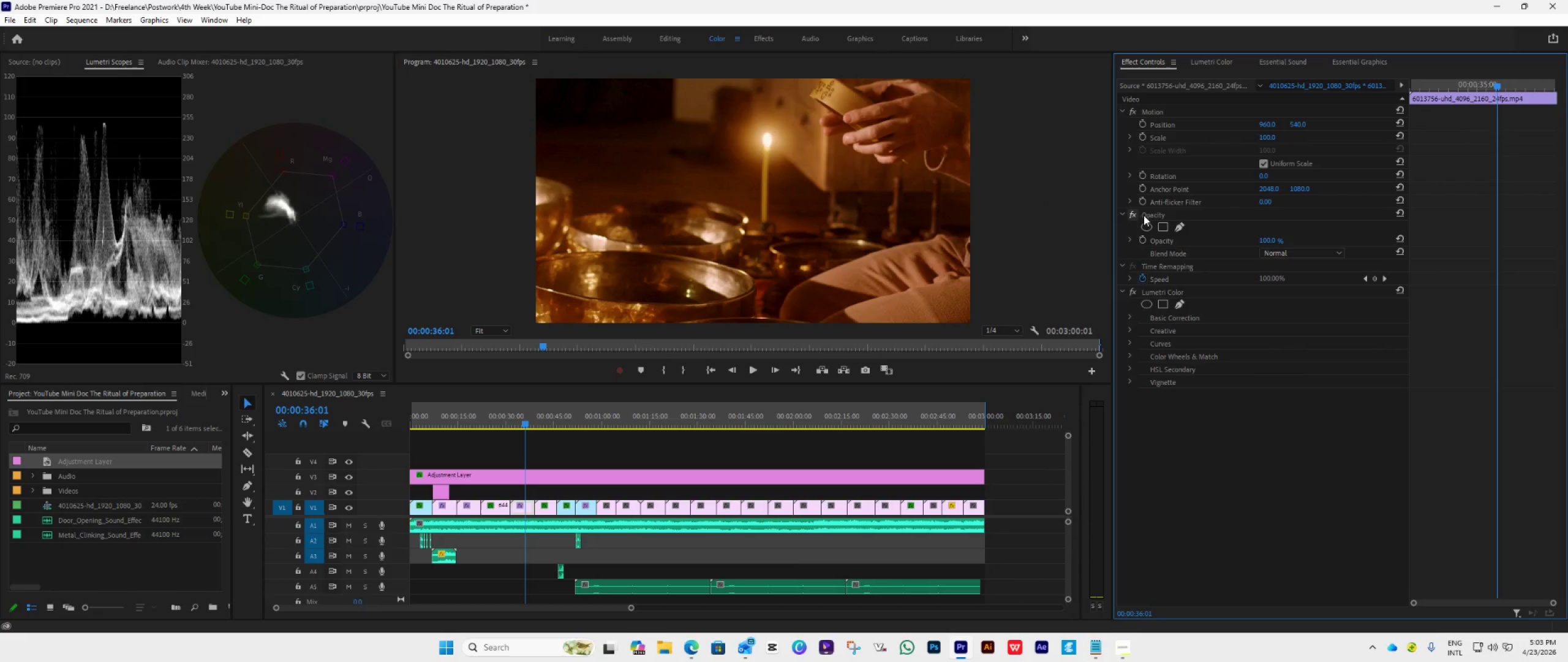 
left_click([1180, 226])
 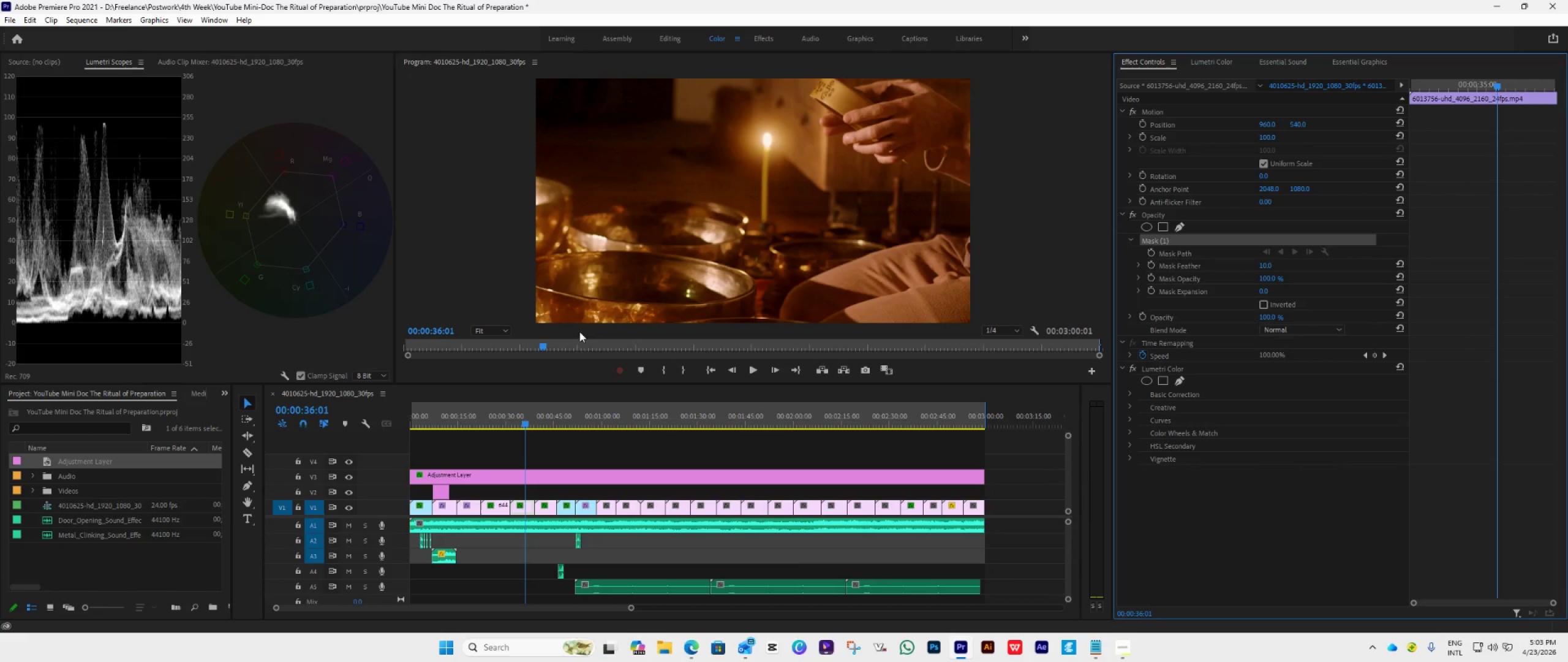 
left_click([500, 333])
 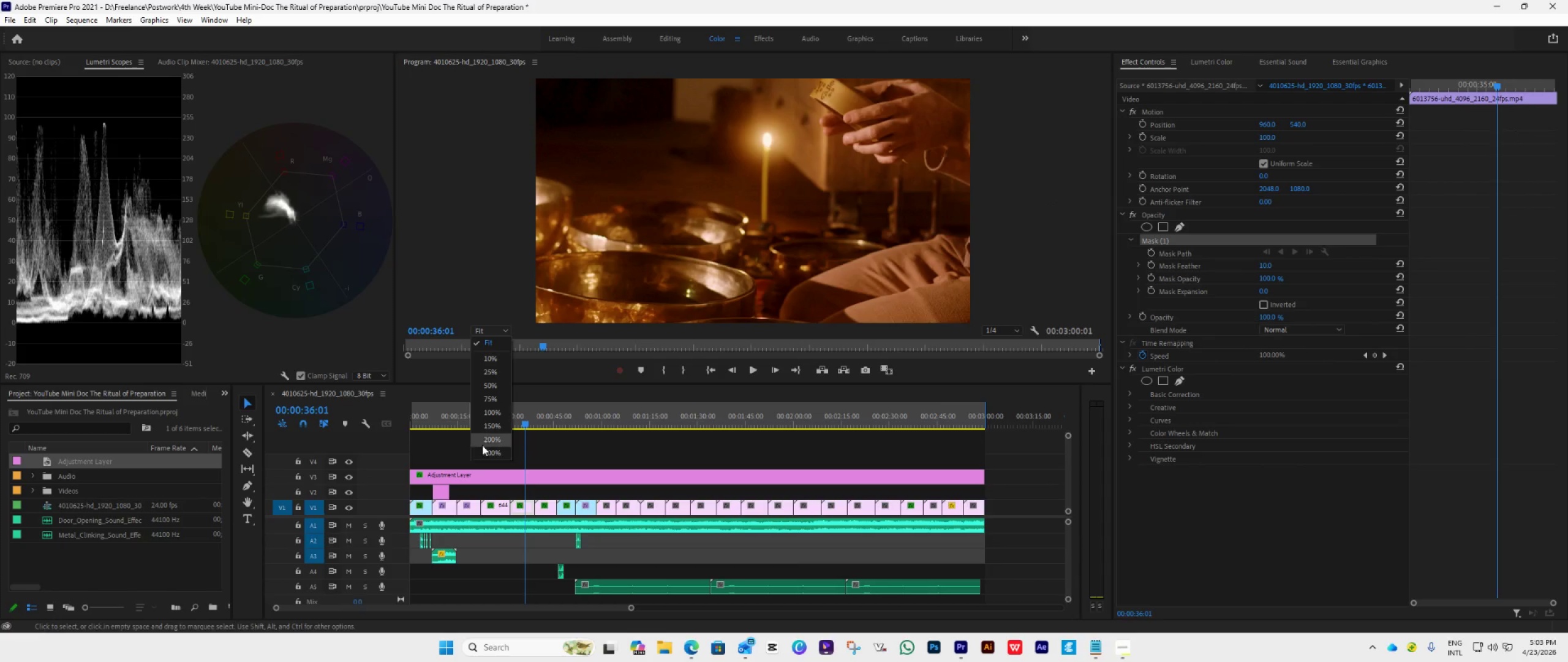 
left_click([485, 448])
 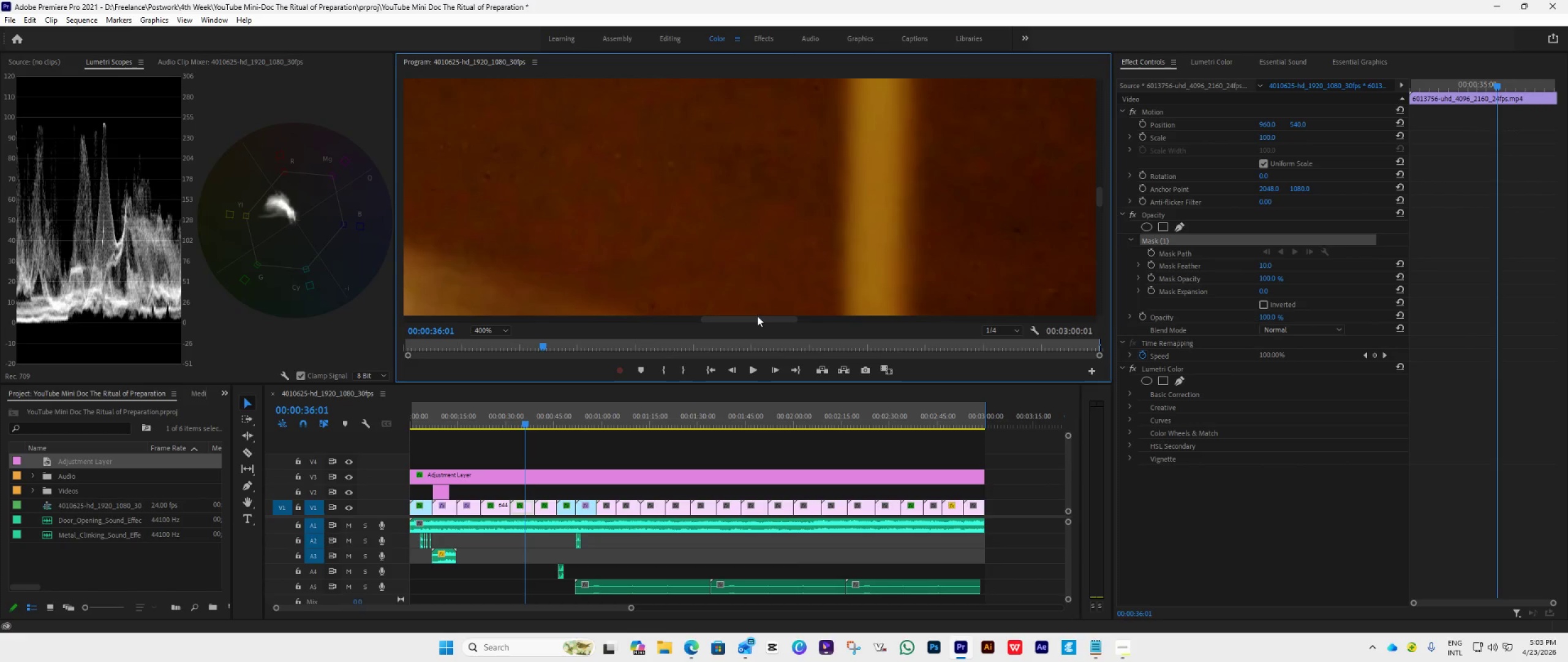 
left_click_drag(start_coordinate=[758, 318], to_coordinate=[827, 316])
 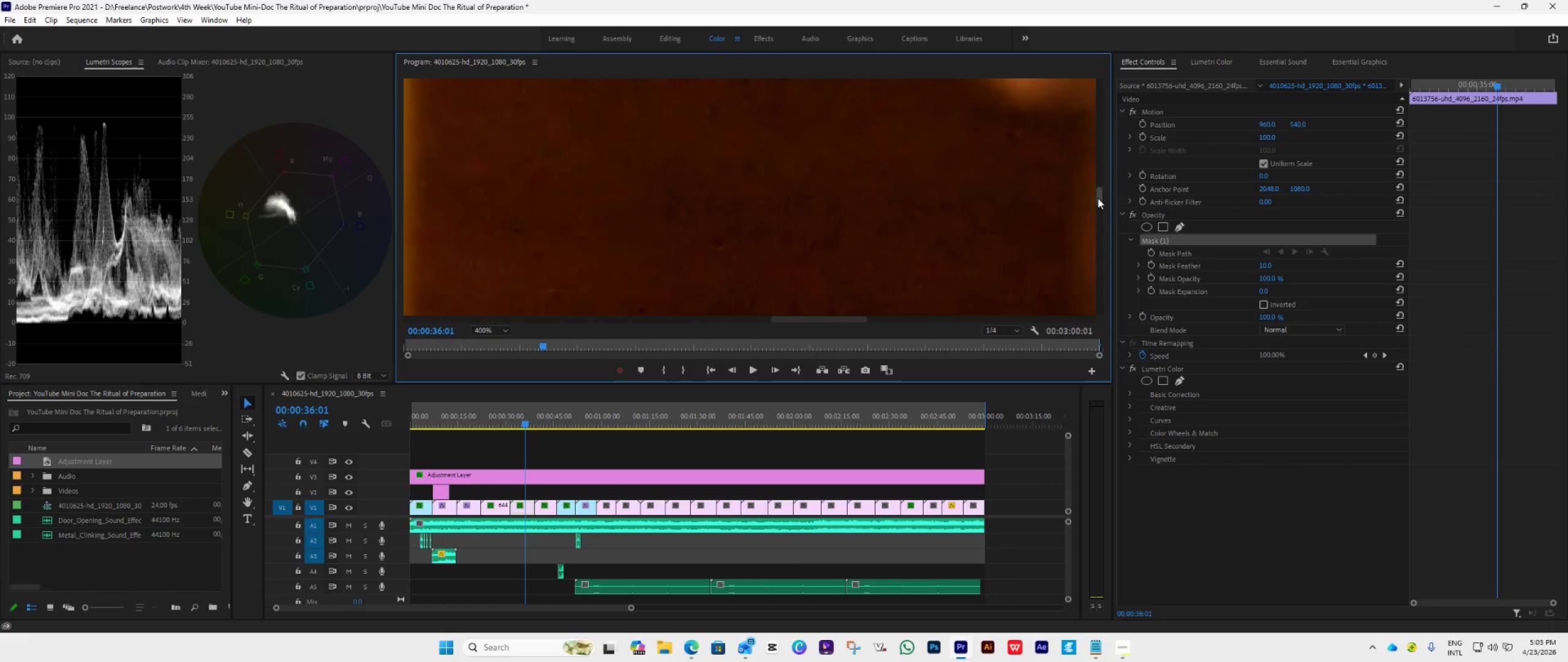 
left_click_drag(start_coordinate=[1101, 198], to_coordinate=[1109, 145])
 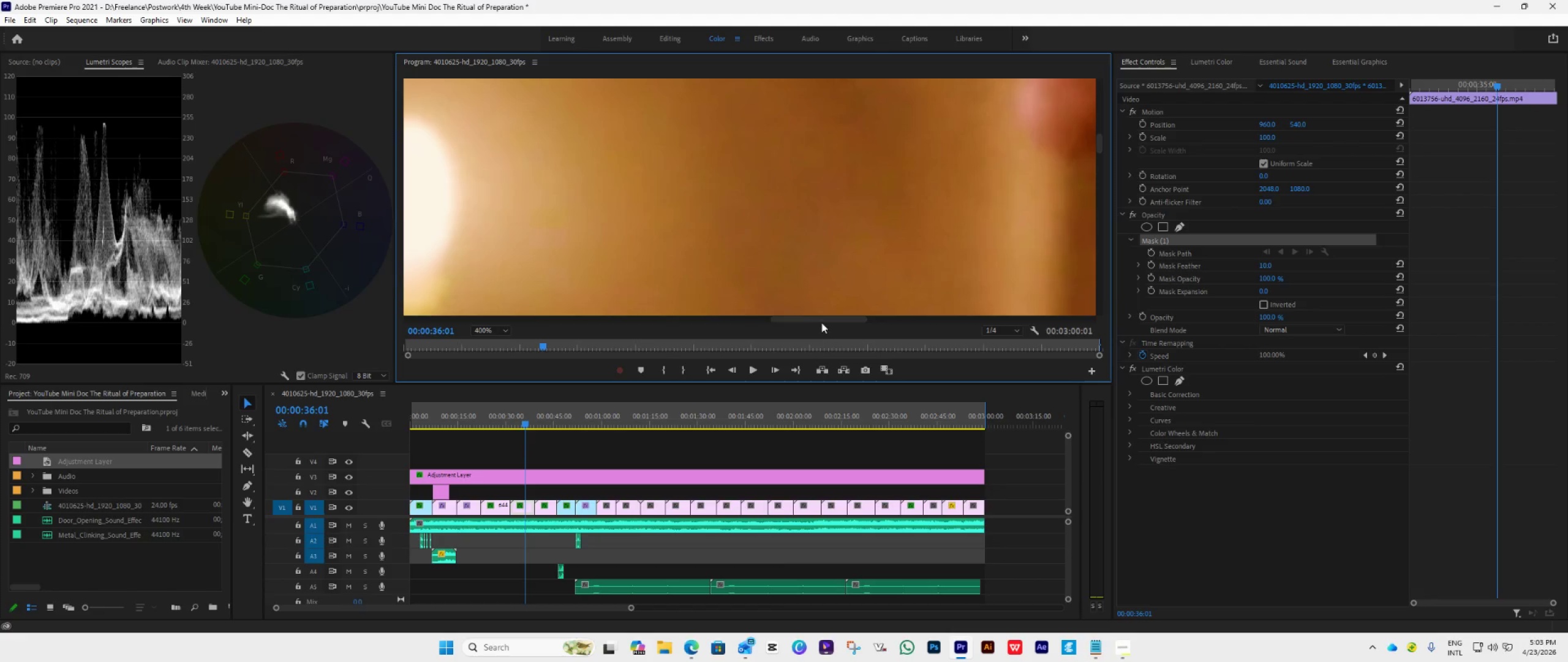 
left_click_drag(start_coordinate=[821, 322], to_coordinate=[850, 319])
 